 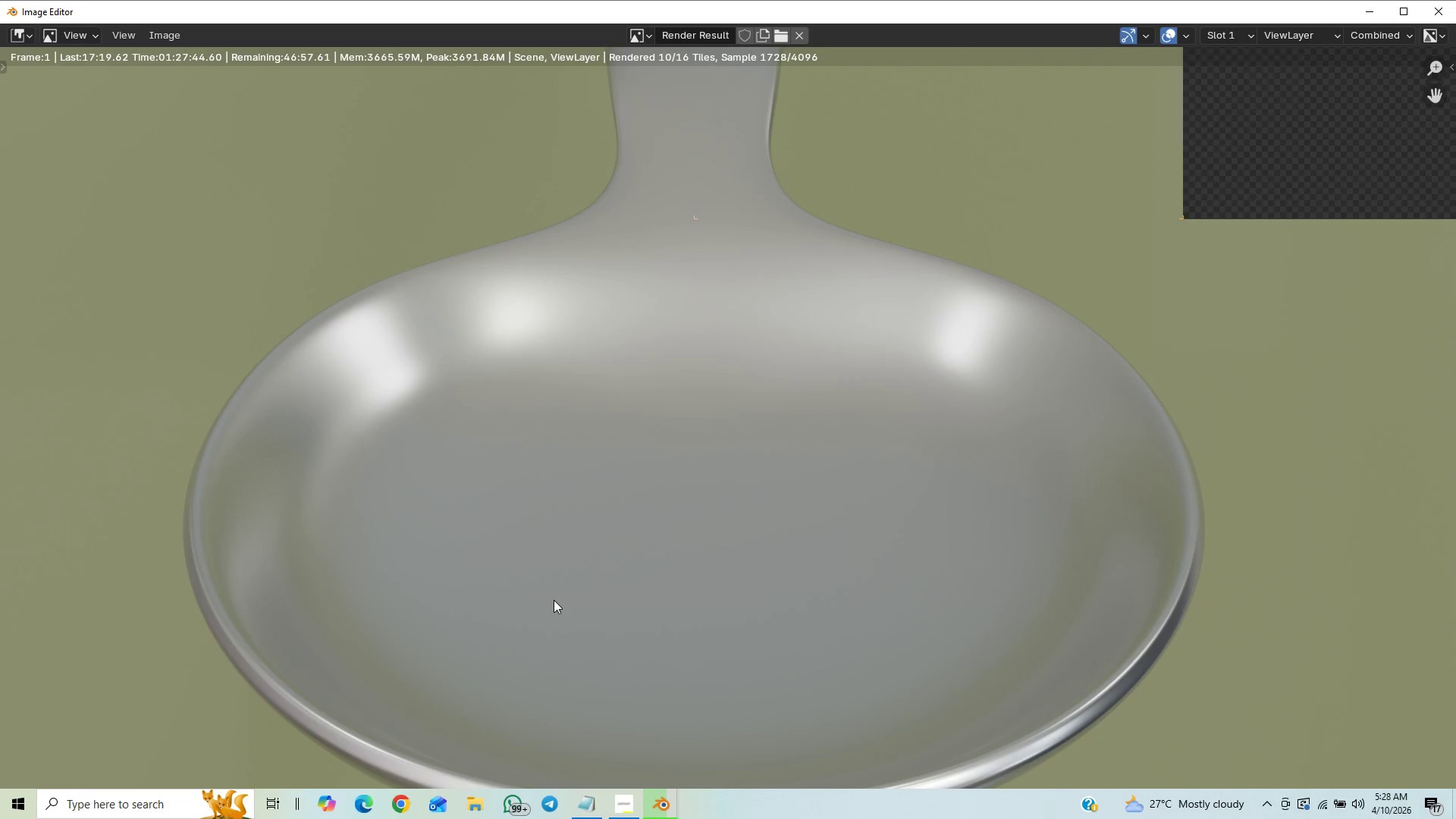 
scroll: coordinate [676, 591], scroll_direction: down, amount: 5.0
 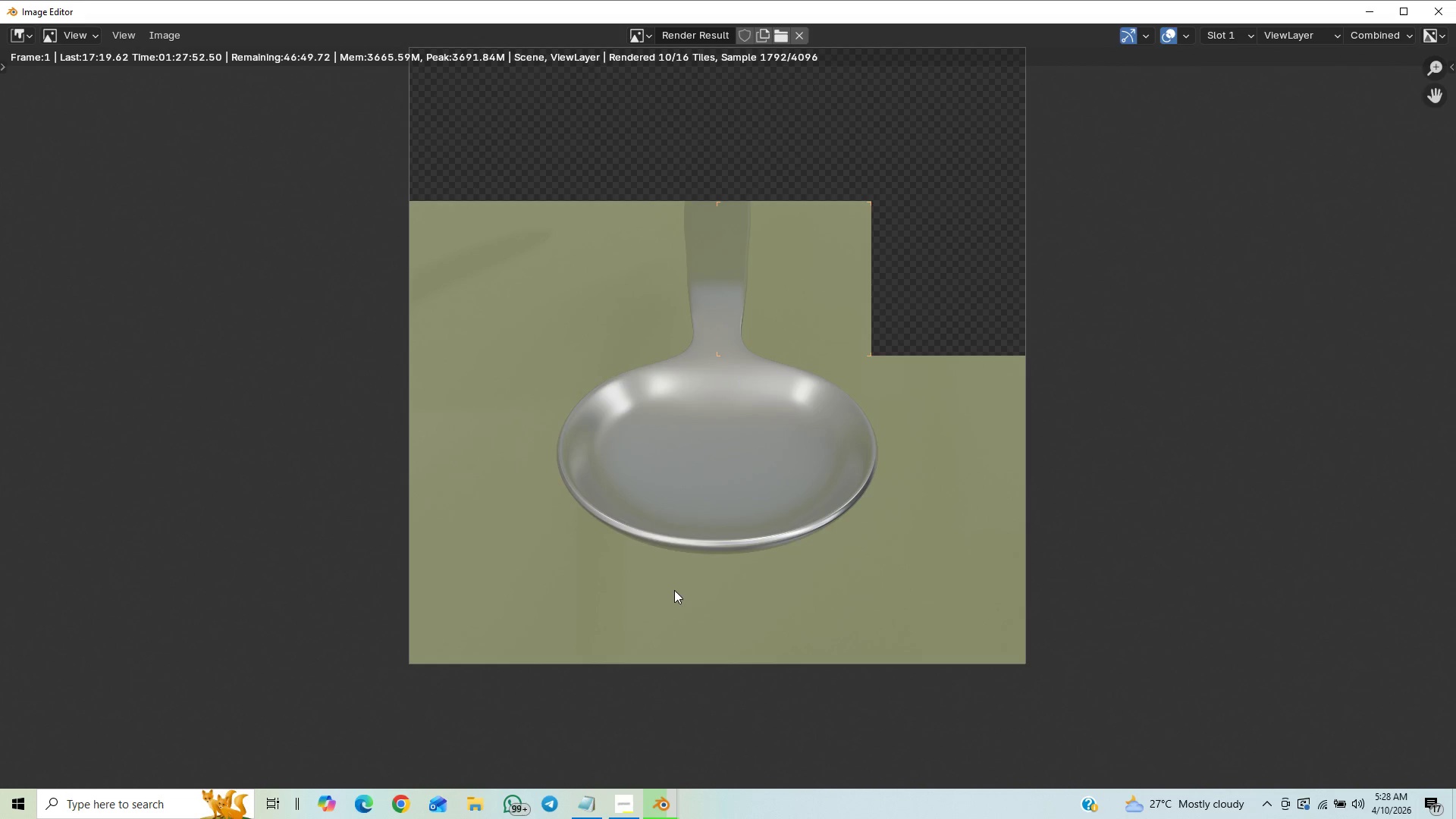 
scroll: coordinate [667, 591], scroll_direction: up, amount: 1.0
 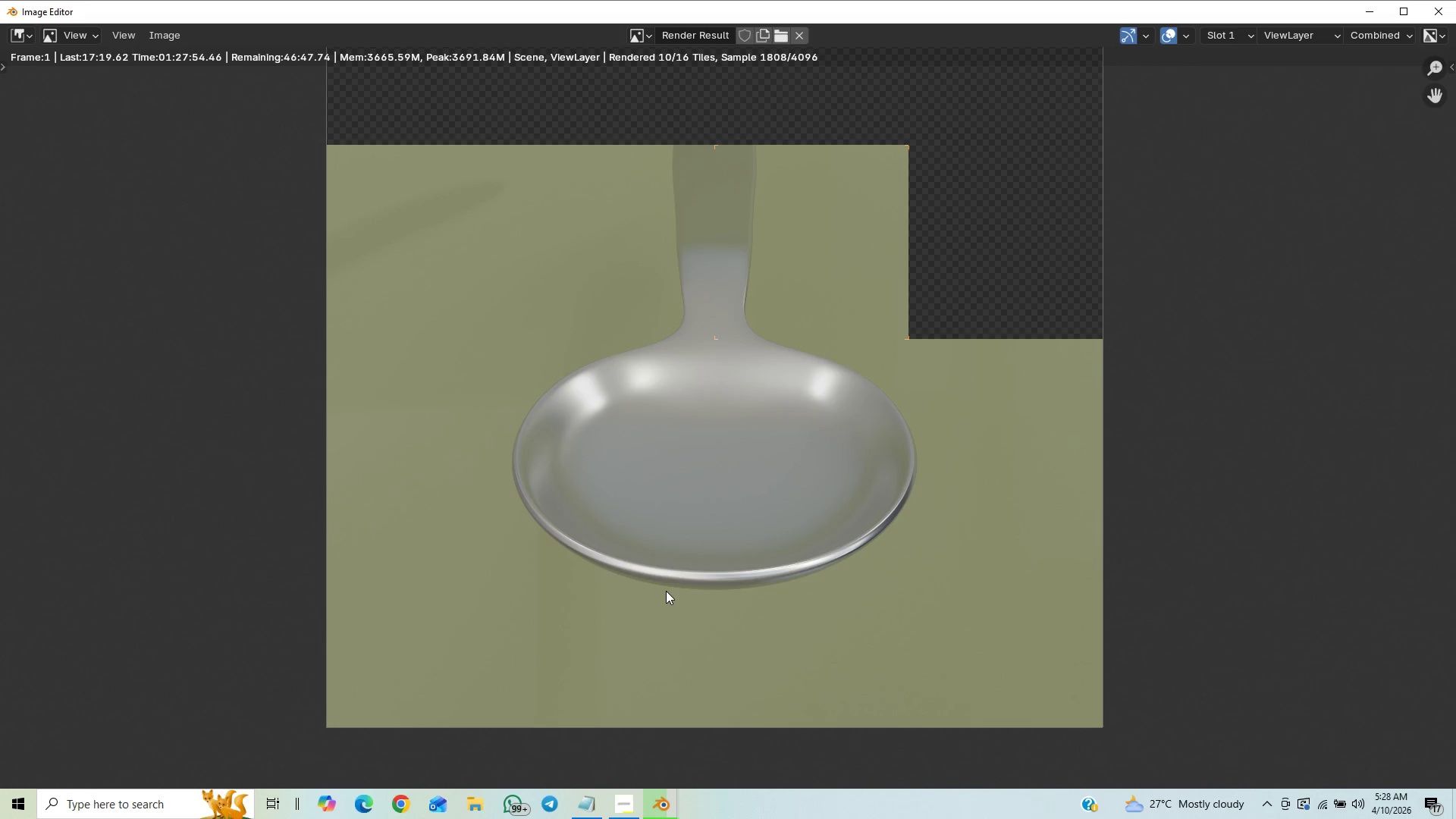 
scroll: coordinate [664, 592], scroll_direction: down, amount: 1.0
 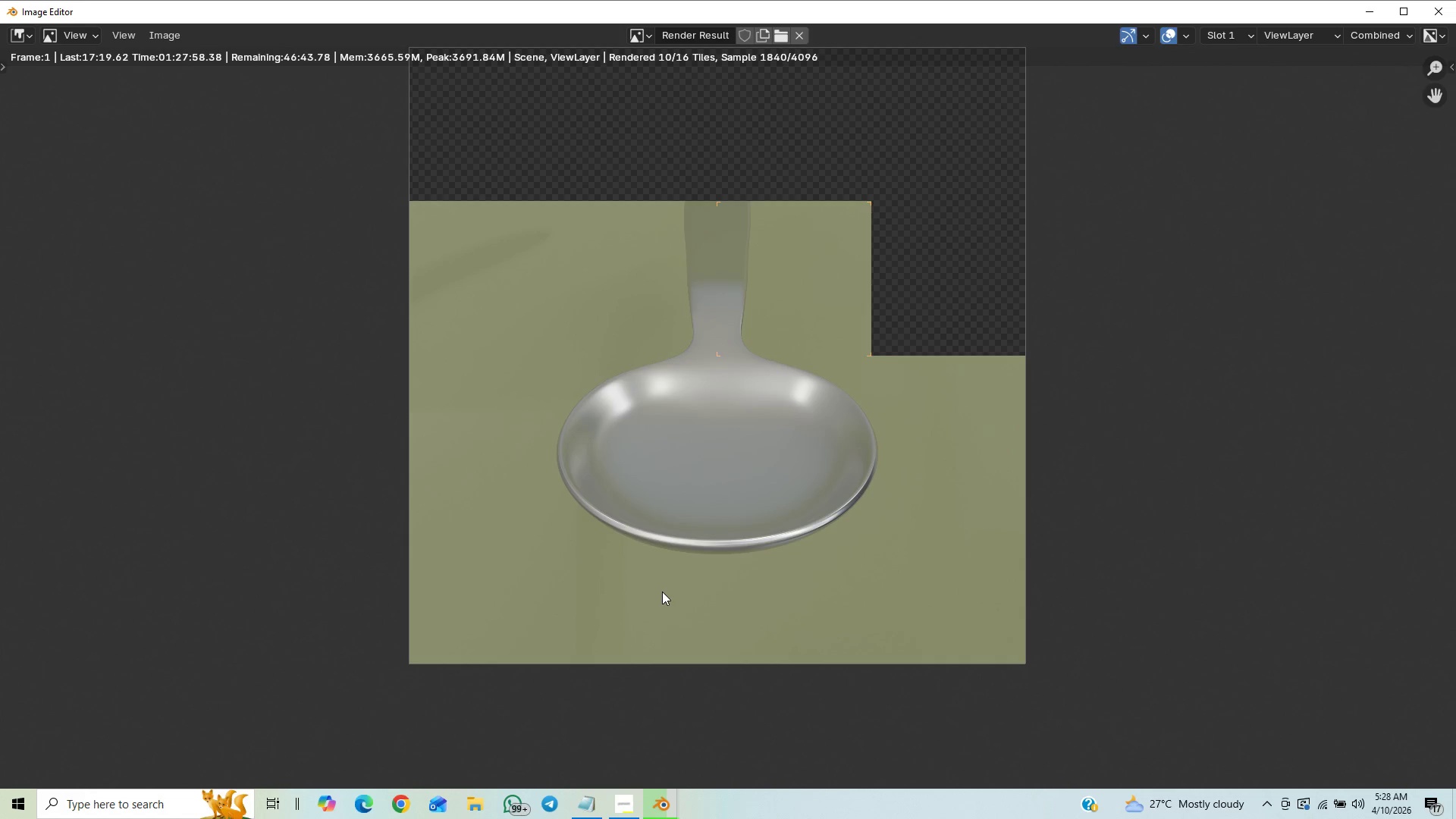 
scroll: coordinate [660, 592], scroll_direction: up, amount: 1.0
 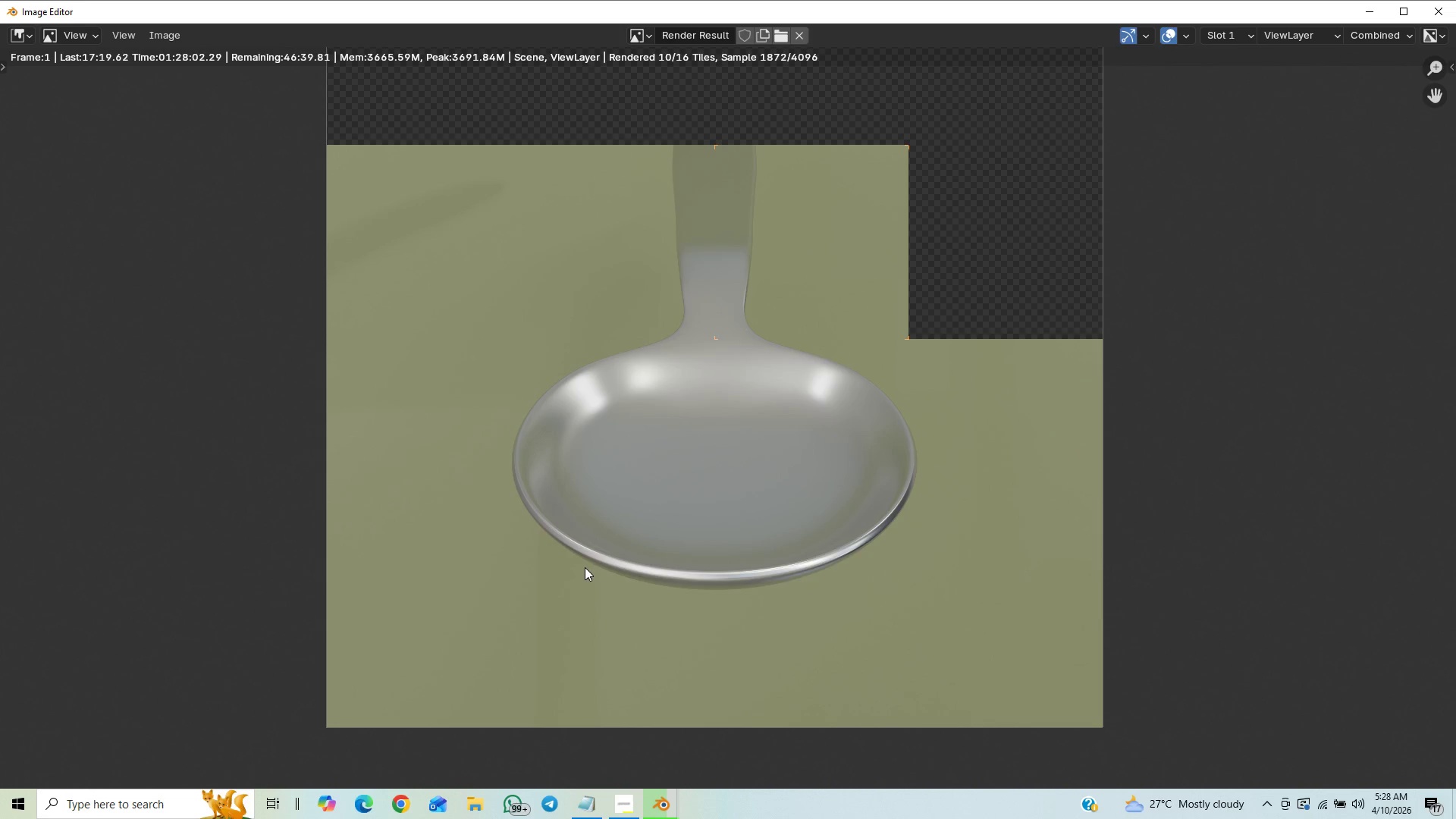 
wait(8.26)
 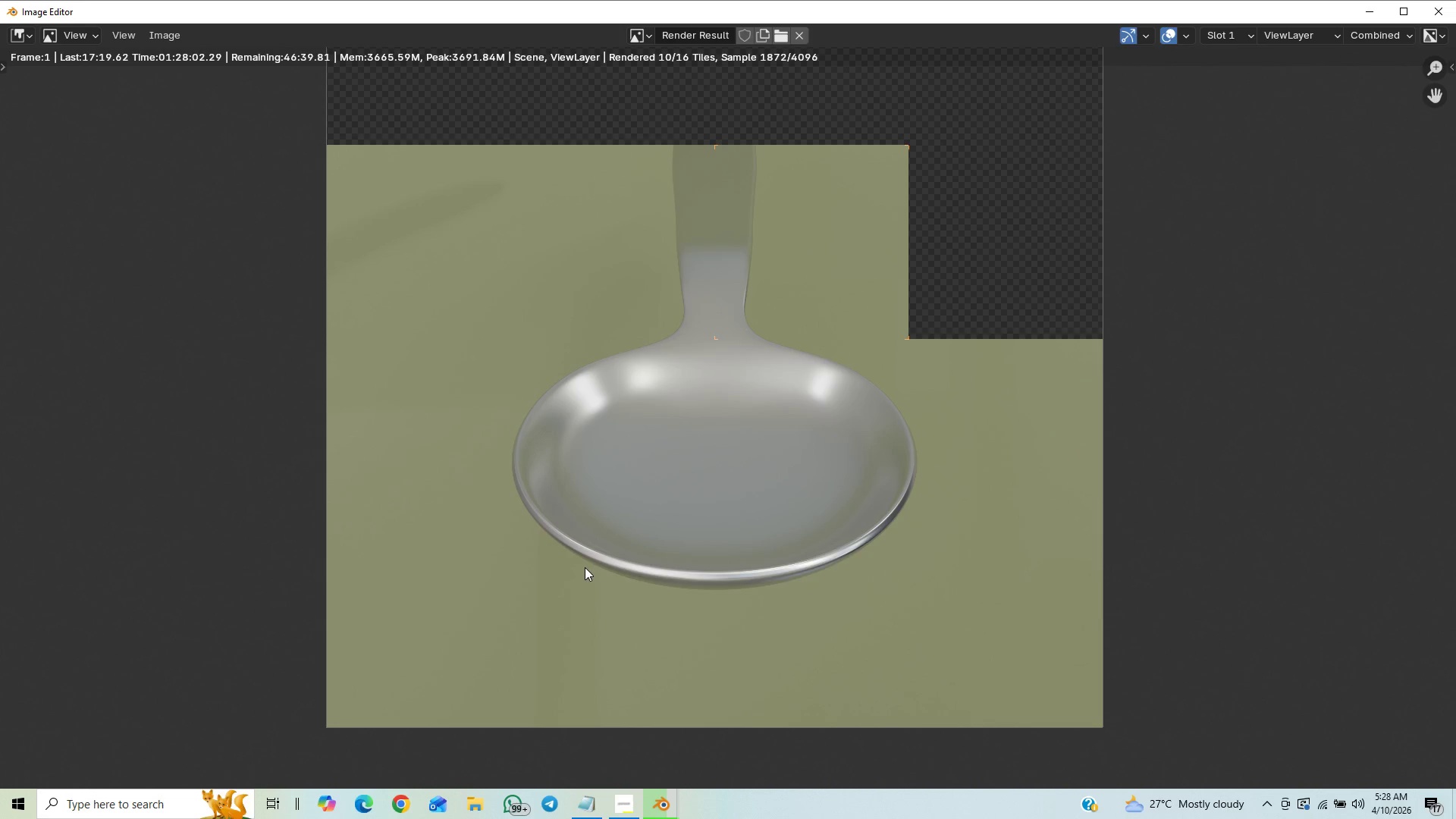 
scroll: coordinate [610, 502], scroll_direction: down, amount: 1.0
 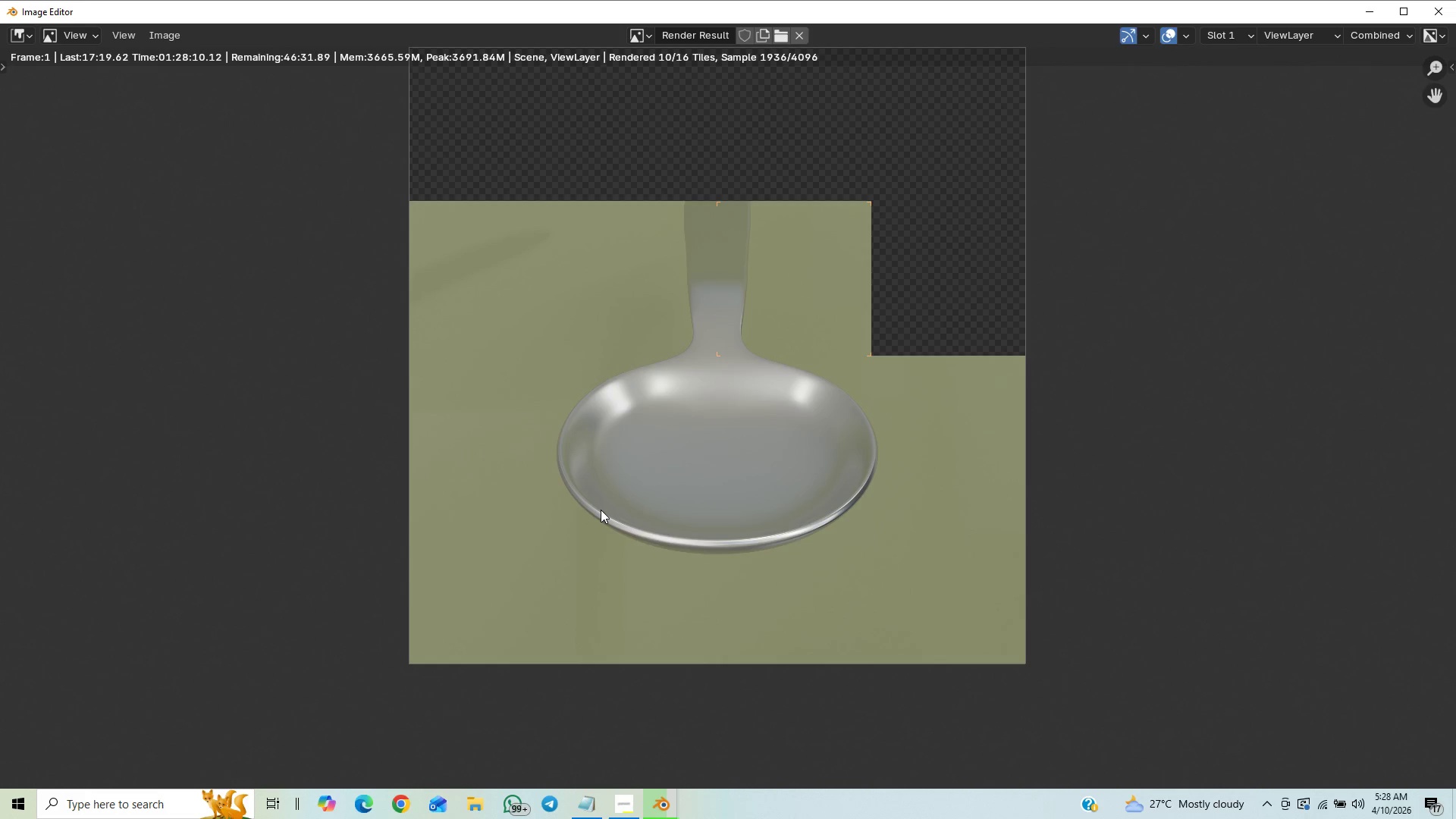 
scroll: coordinate [609, 519], scroll_direction: up, amount: 3.0
 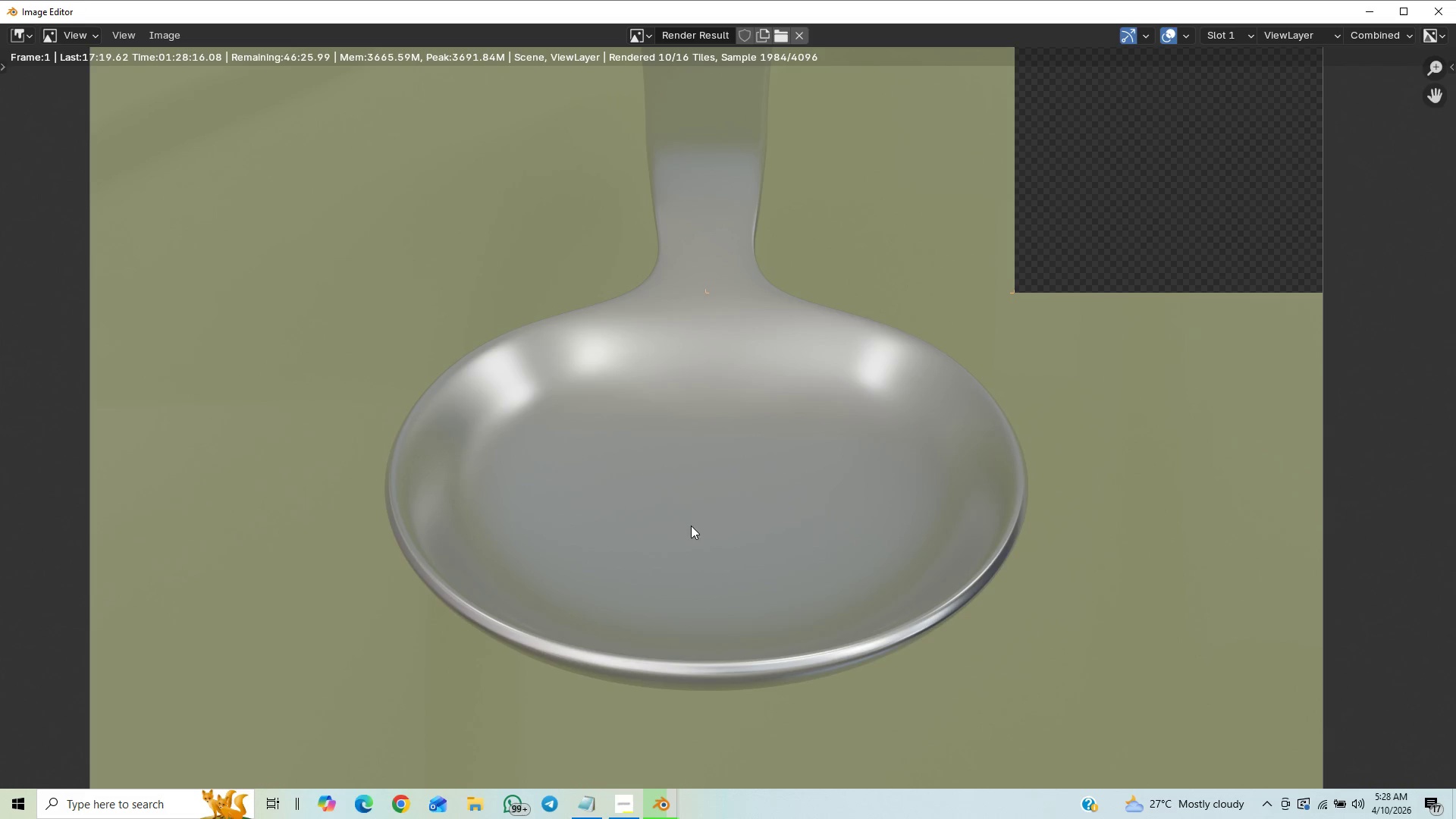 
wait(5.11)
 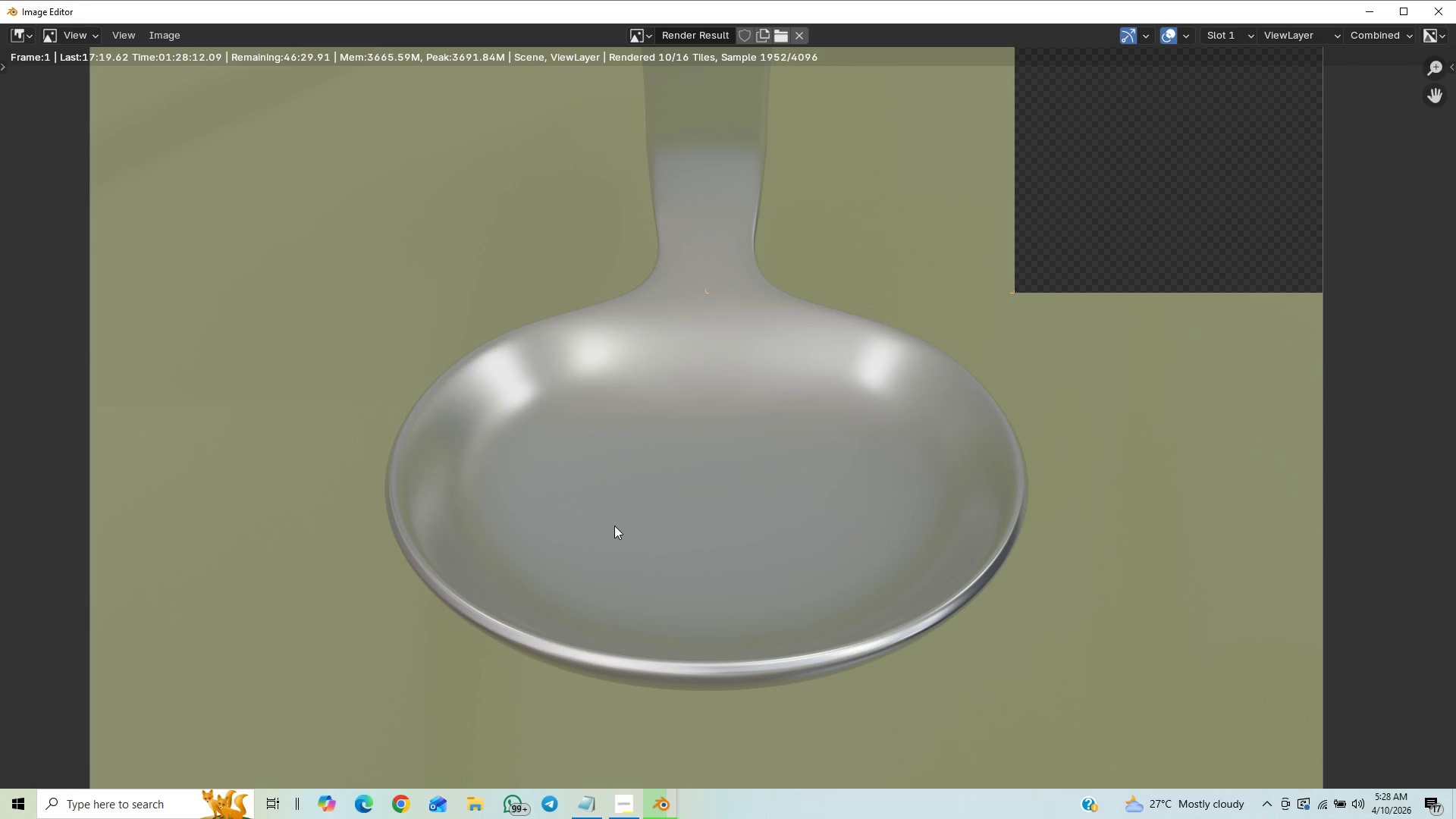 
scroll: coordinate [947, 289], scroll_direction: down, amount: 4.0
 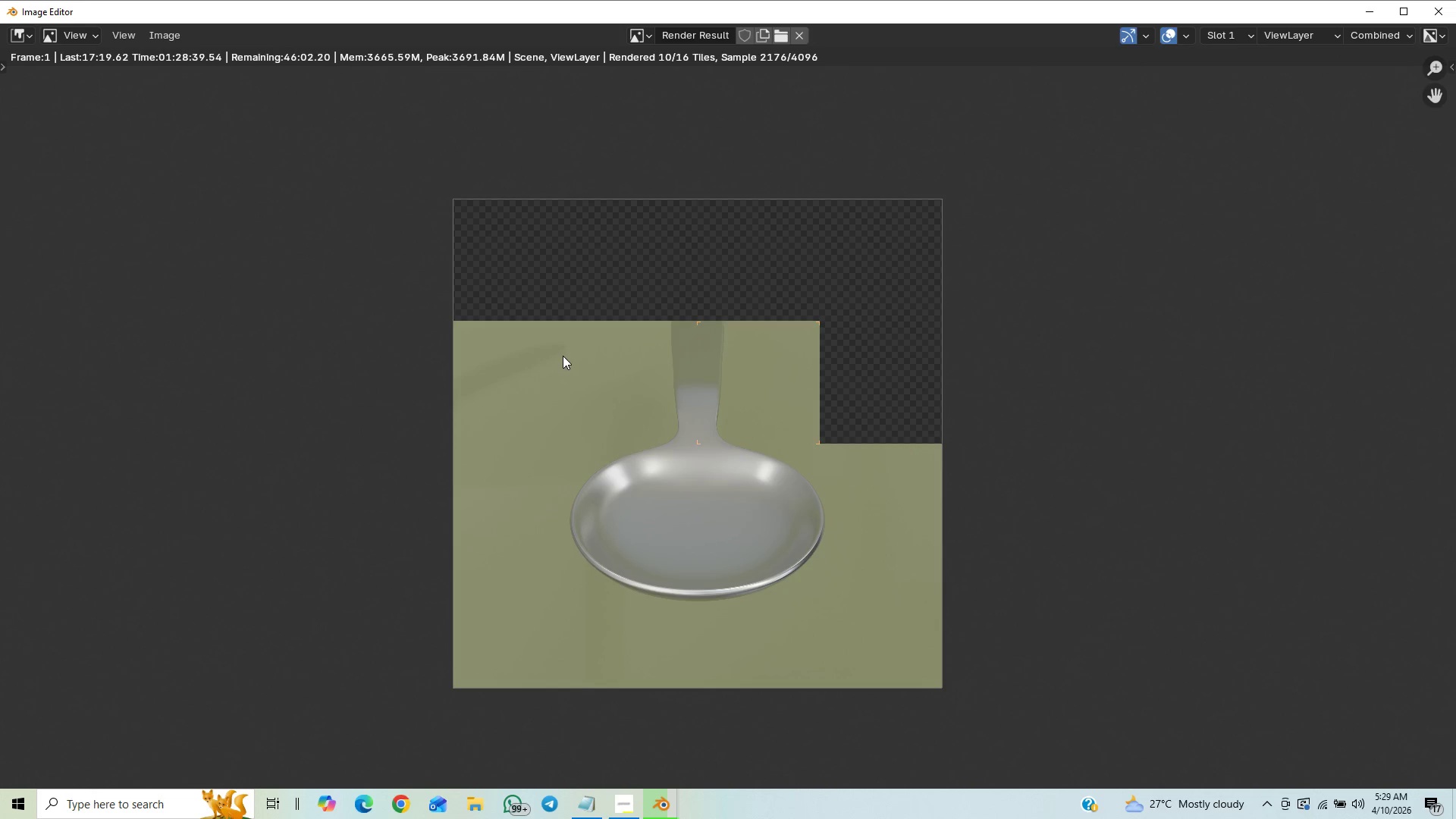 
wait(25.29)
 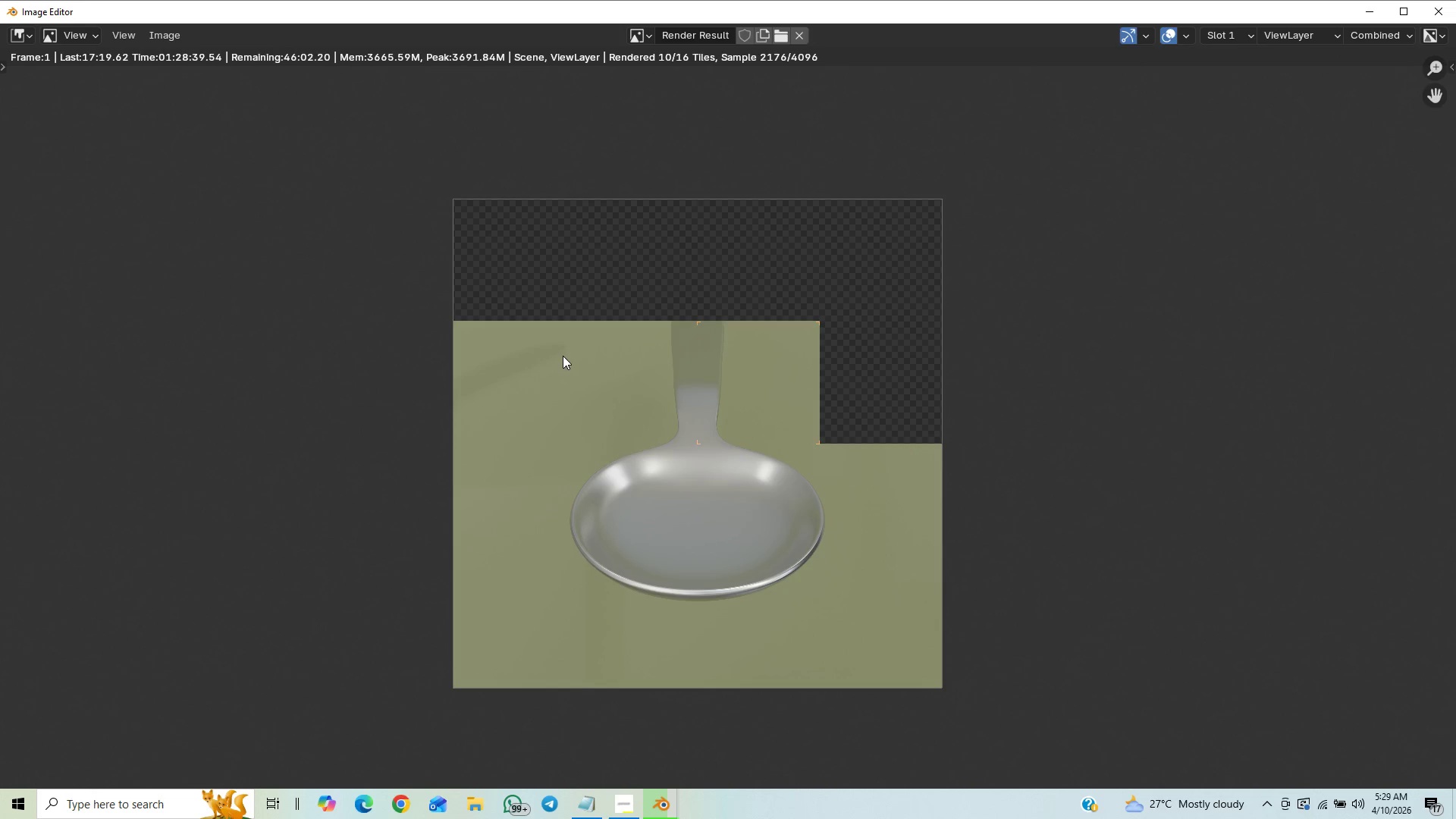 
scroll: coordinate [562, 337], scroll_direction: down, amount: 4.0
 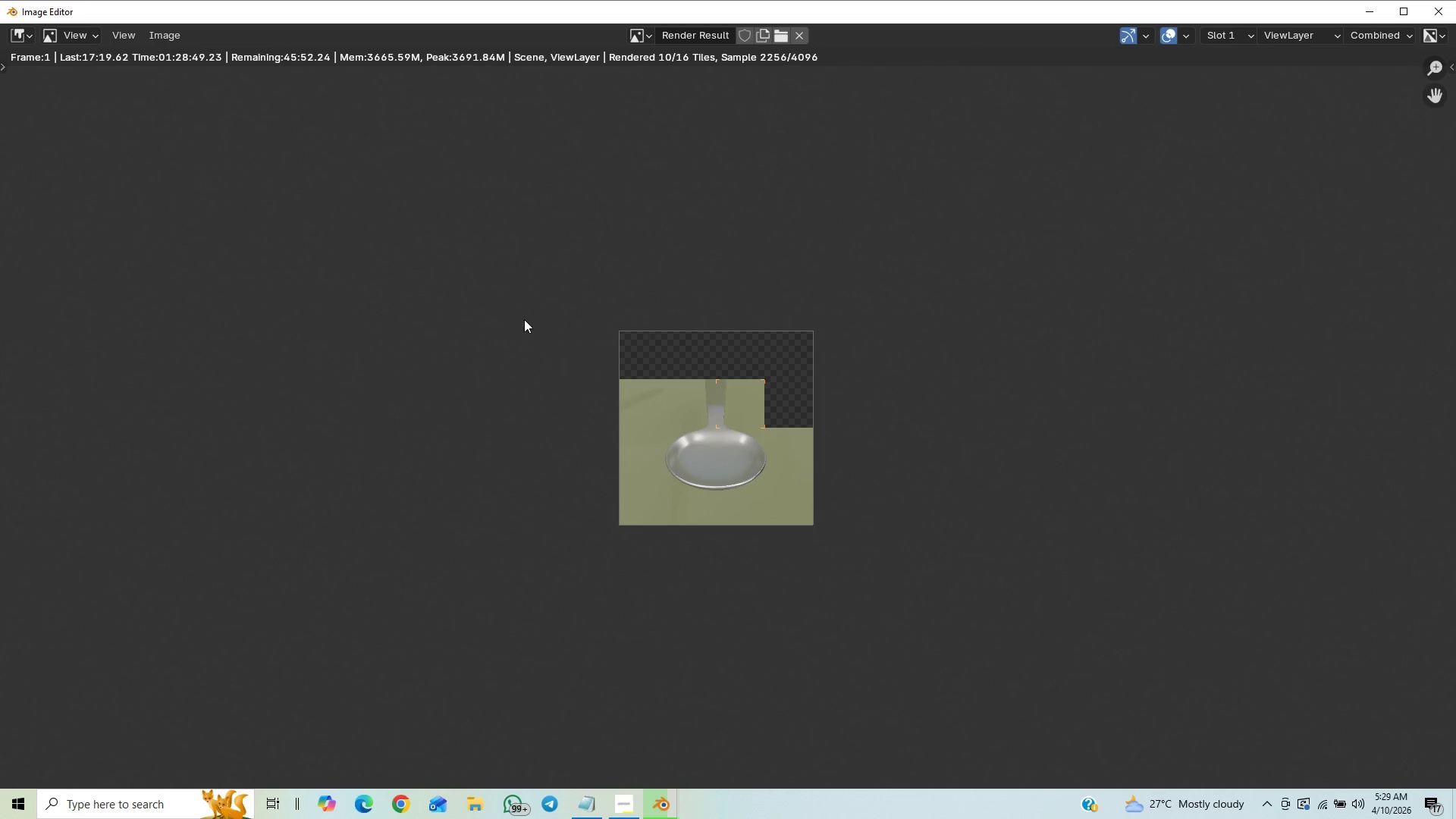 
wait(8.33)
 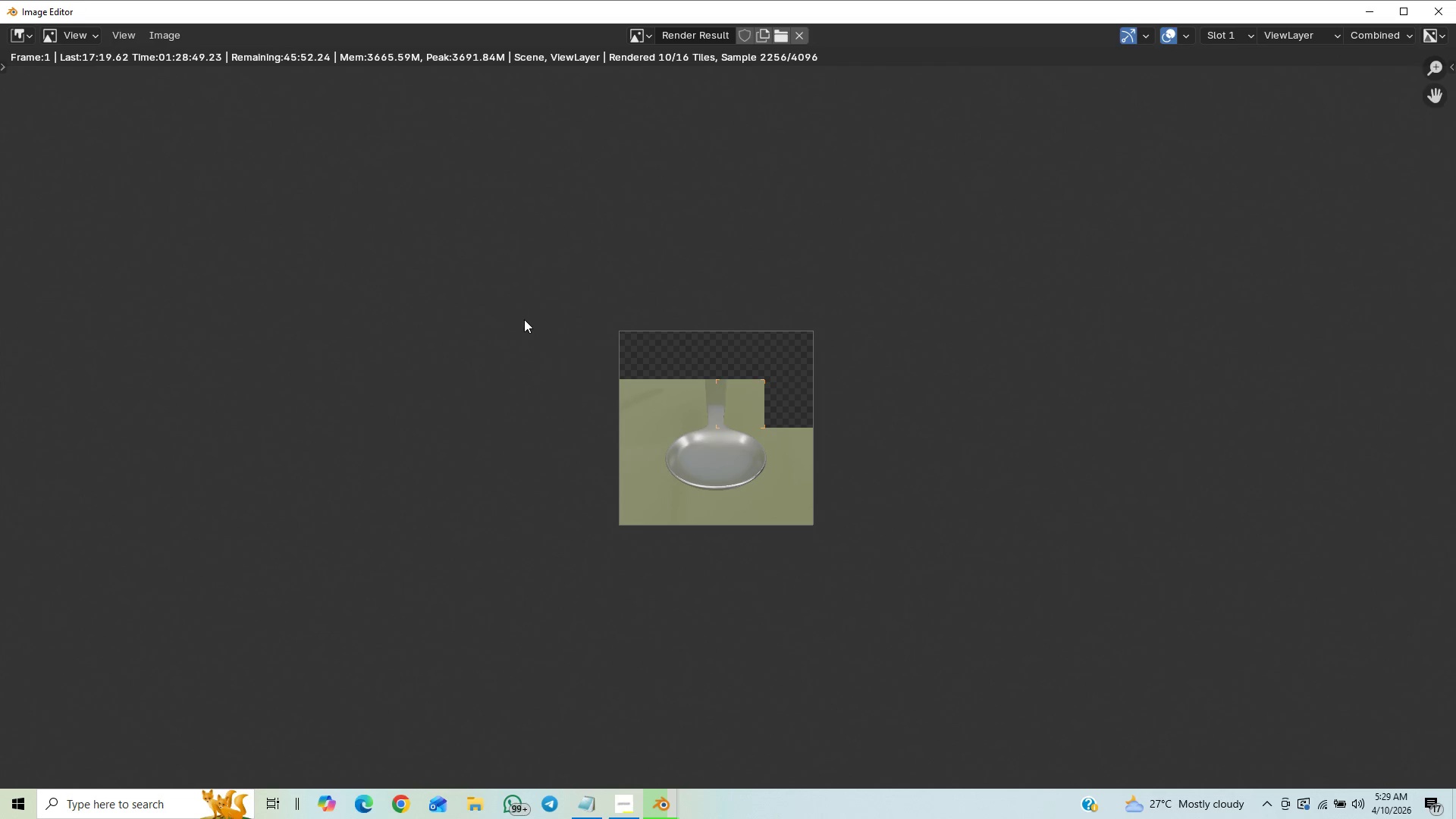 
scroll: coordinate [510, 425], scroll_direction: up, amount: 10.0
 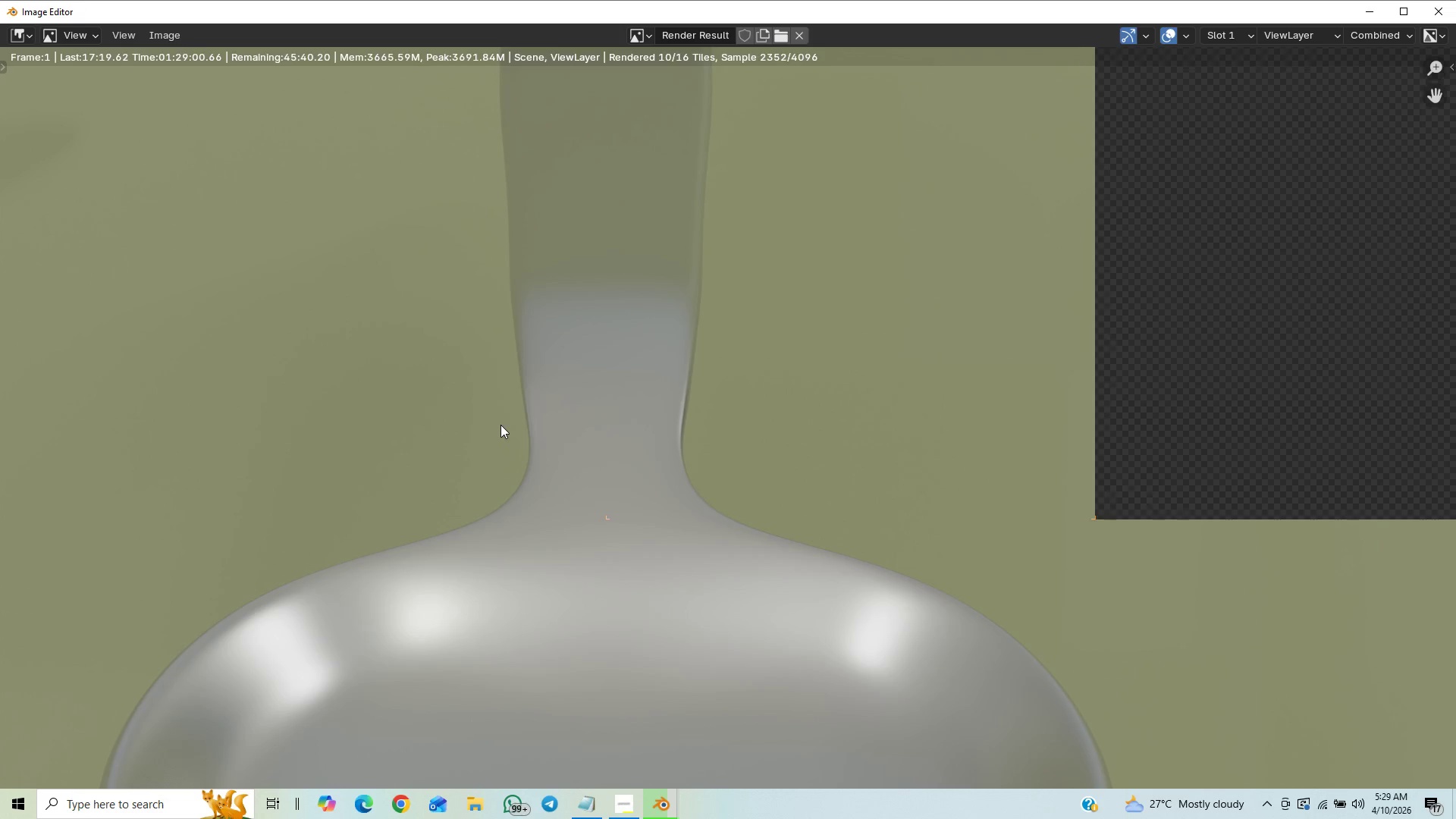 
scroll: coordinate [458, 351], scroll_direction: down, amount: 11.0
 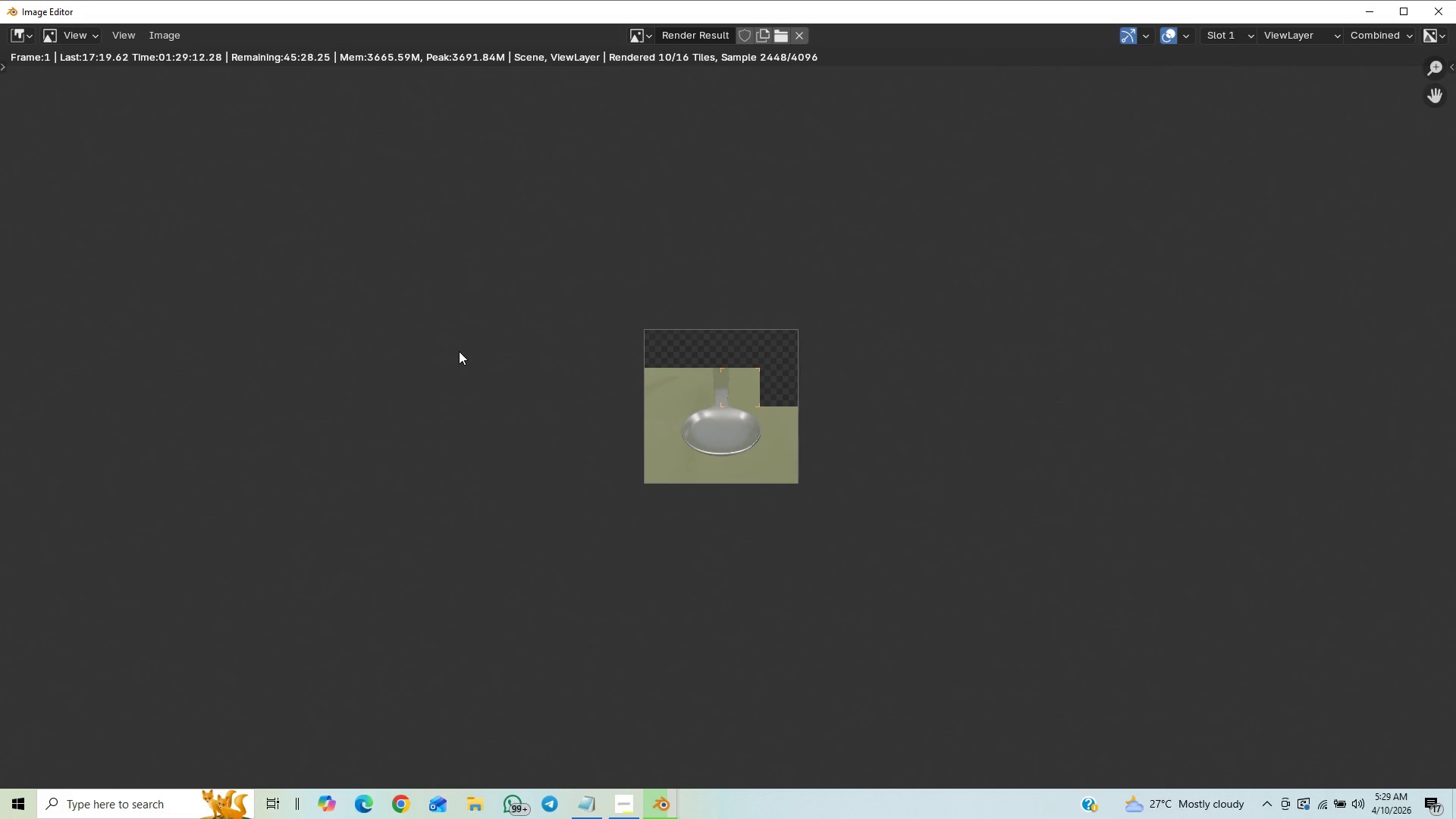 
scroll: coordinate [437, 362], scroll_direction: up, amount: 8.0
 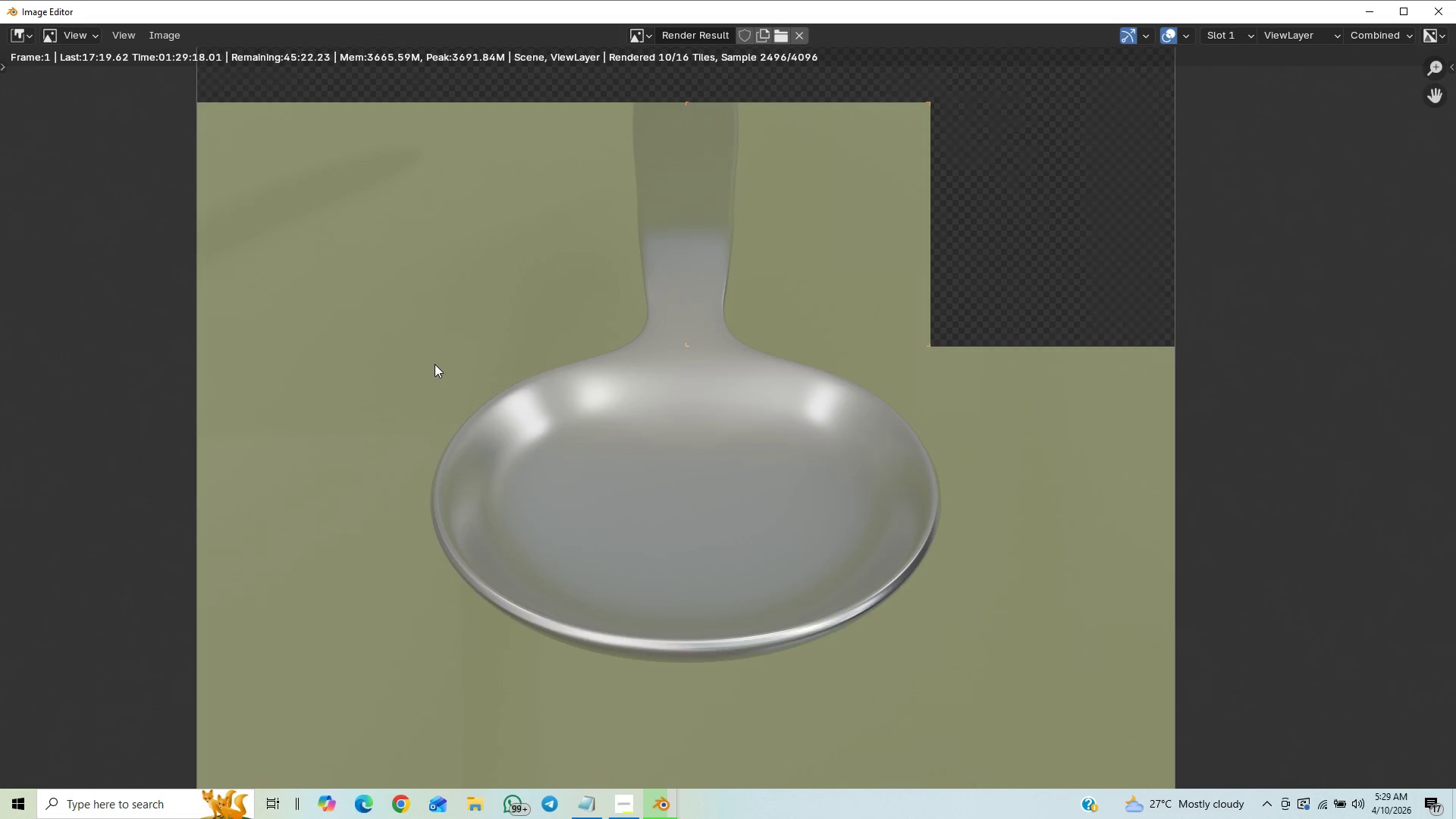 
scroll: coordinate [434, 364], scroll_direction: down, amount: 1.0
 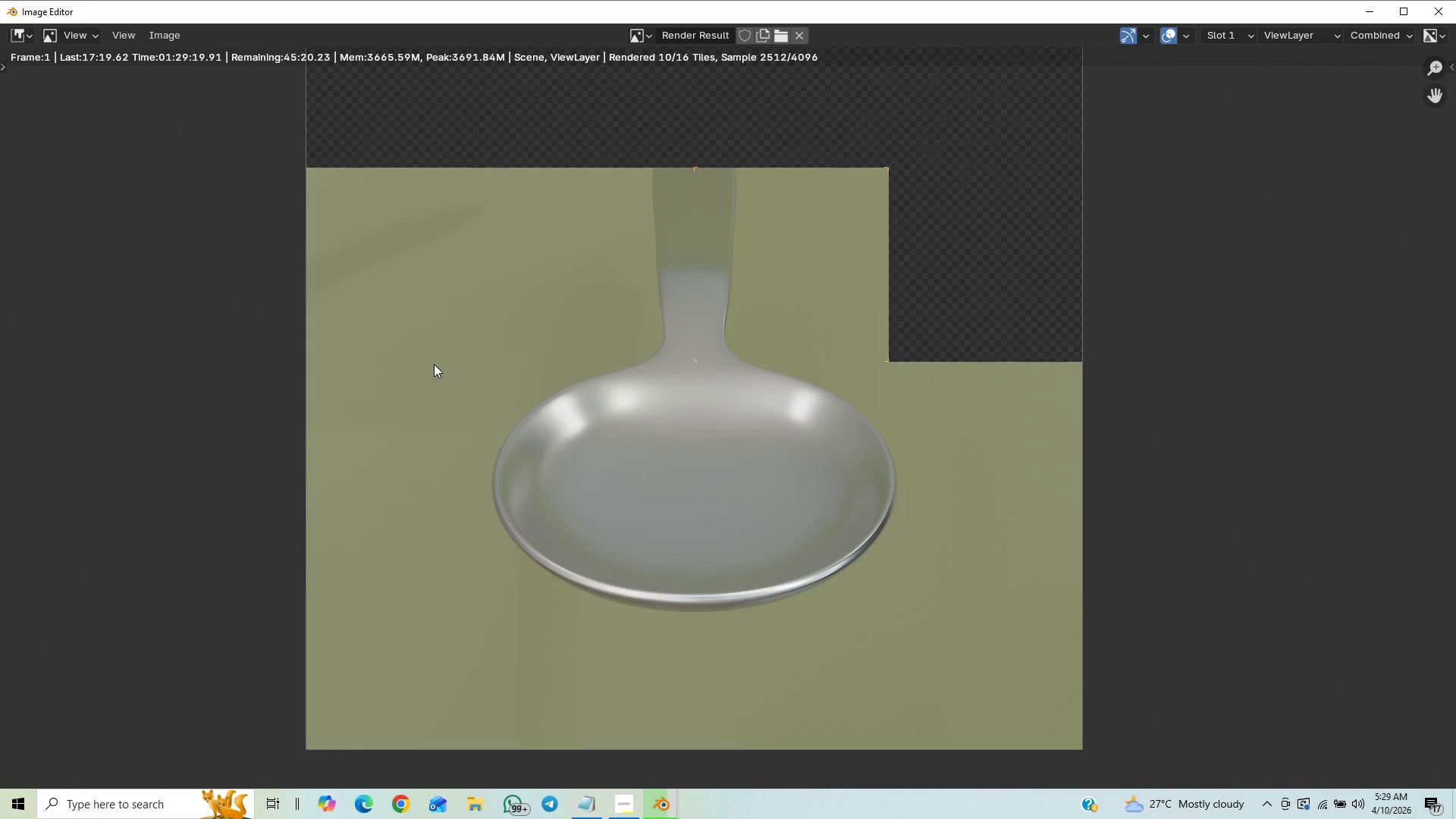 
scroll: coordinate [432, 364], scroll_direction: up, amount: 1.0
 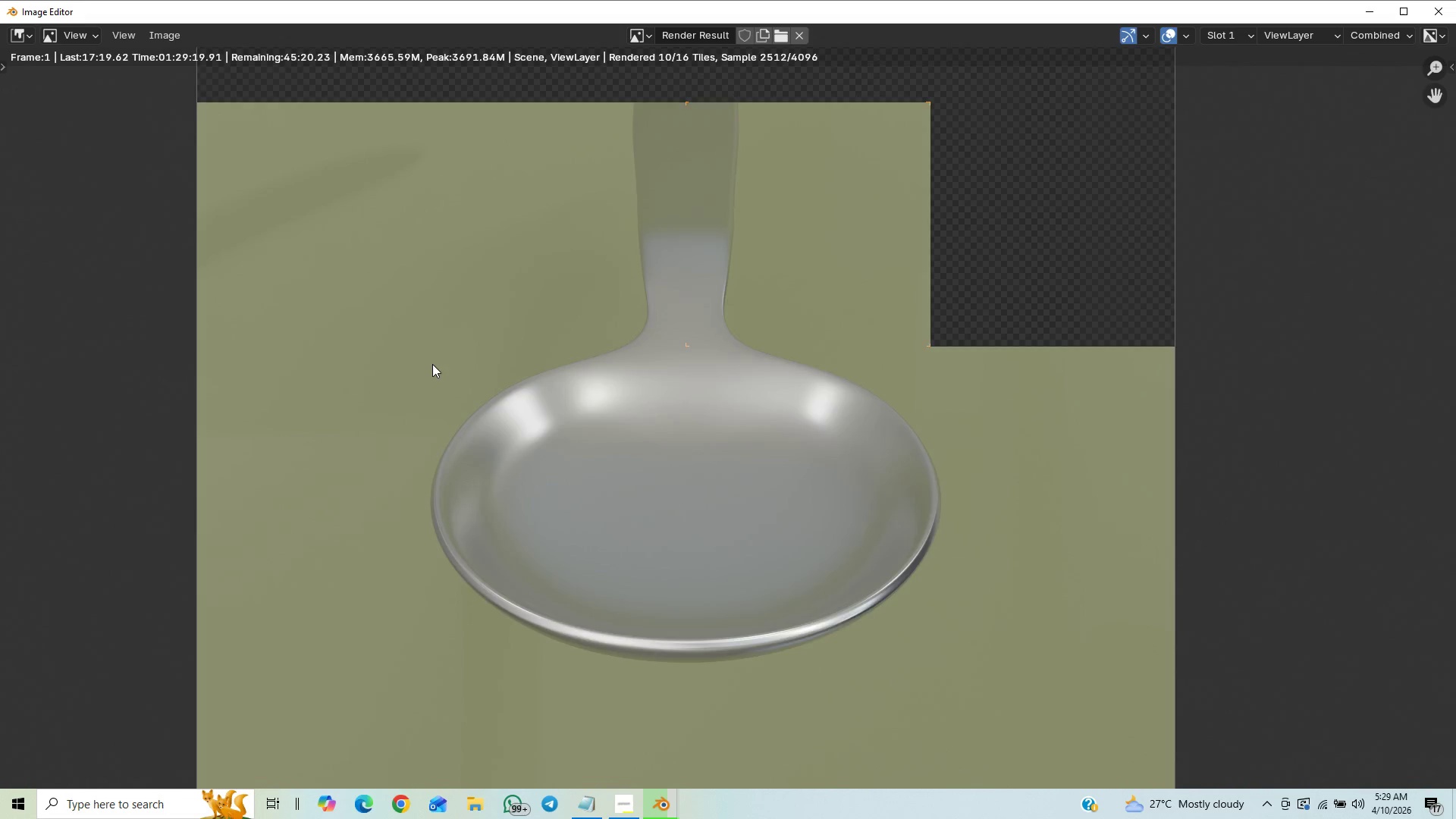 
scroll: coordinate [432, 364], scroll_direction: down, amount: 6.0
 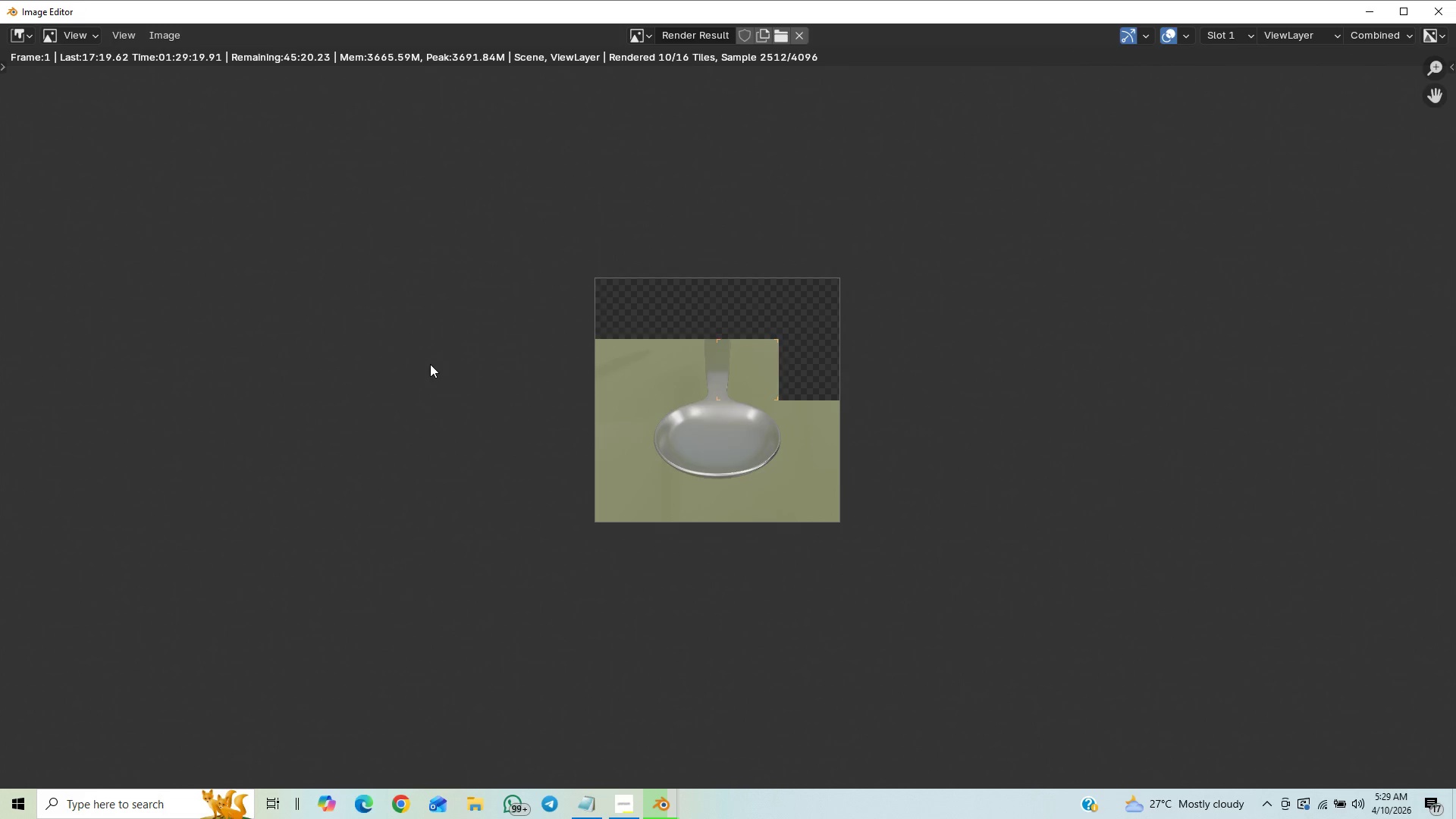 
scroll: coordinate [422, 362], scroll_direction: up, amount: 7.0
 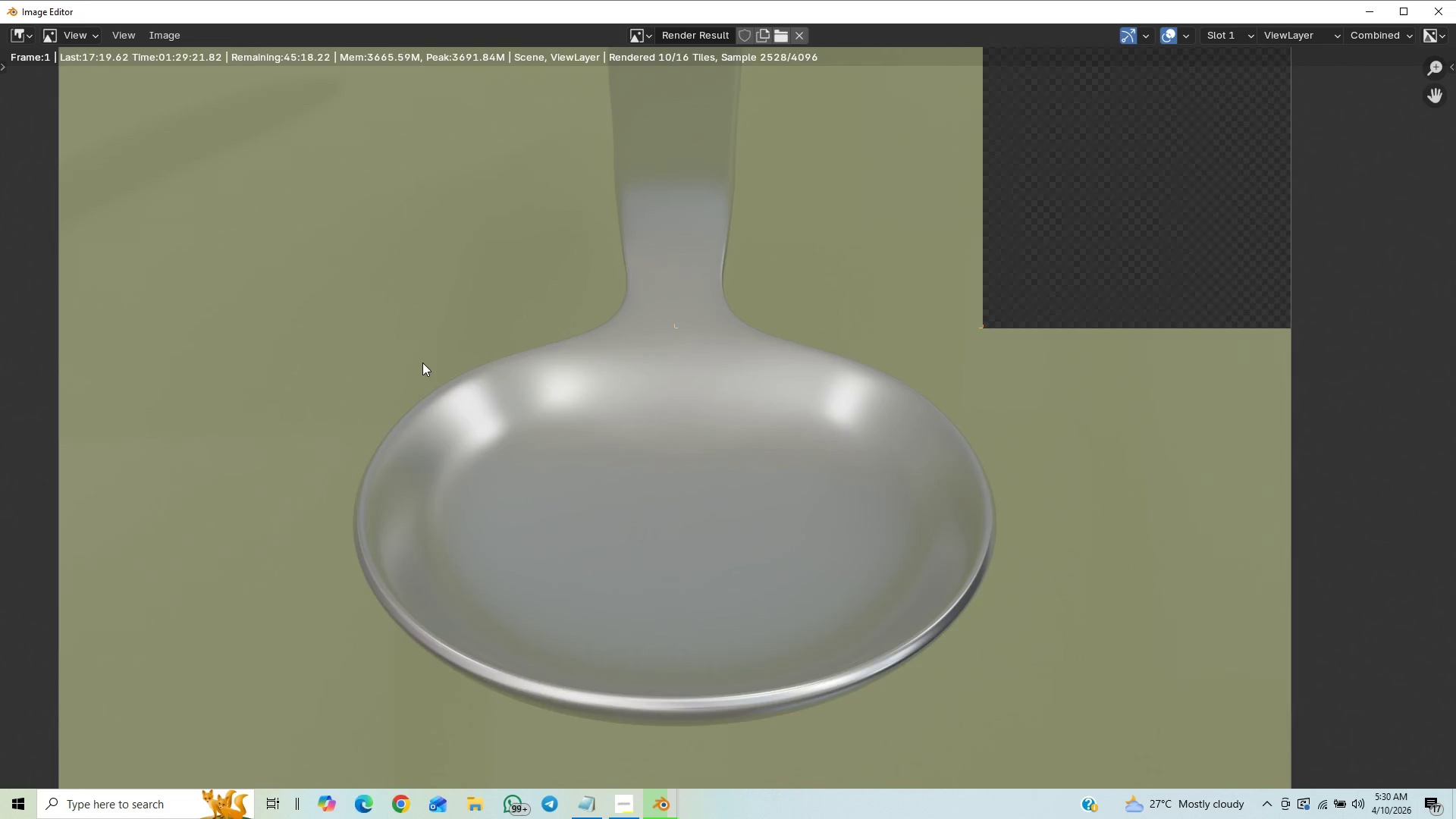 
scroll: coordinate [422, 361], scroll_direction: down, amount: 4.0
 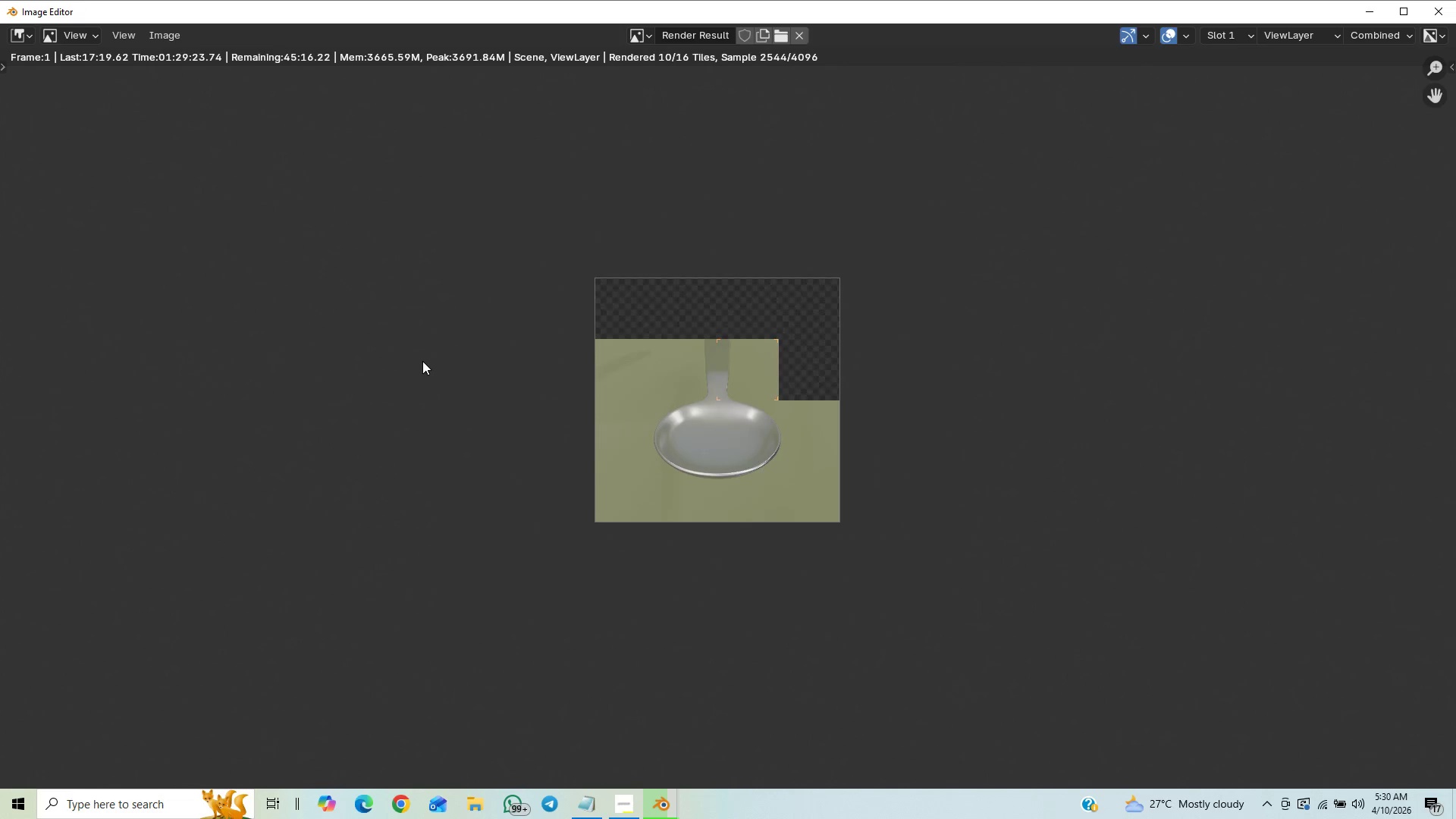 
scroll: coordinate [421, 359], scroll_direction: up, amount: 7.0
 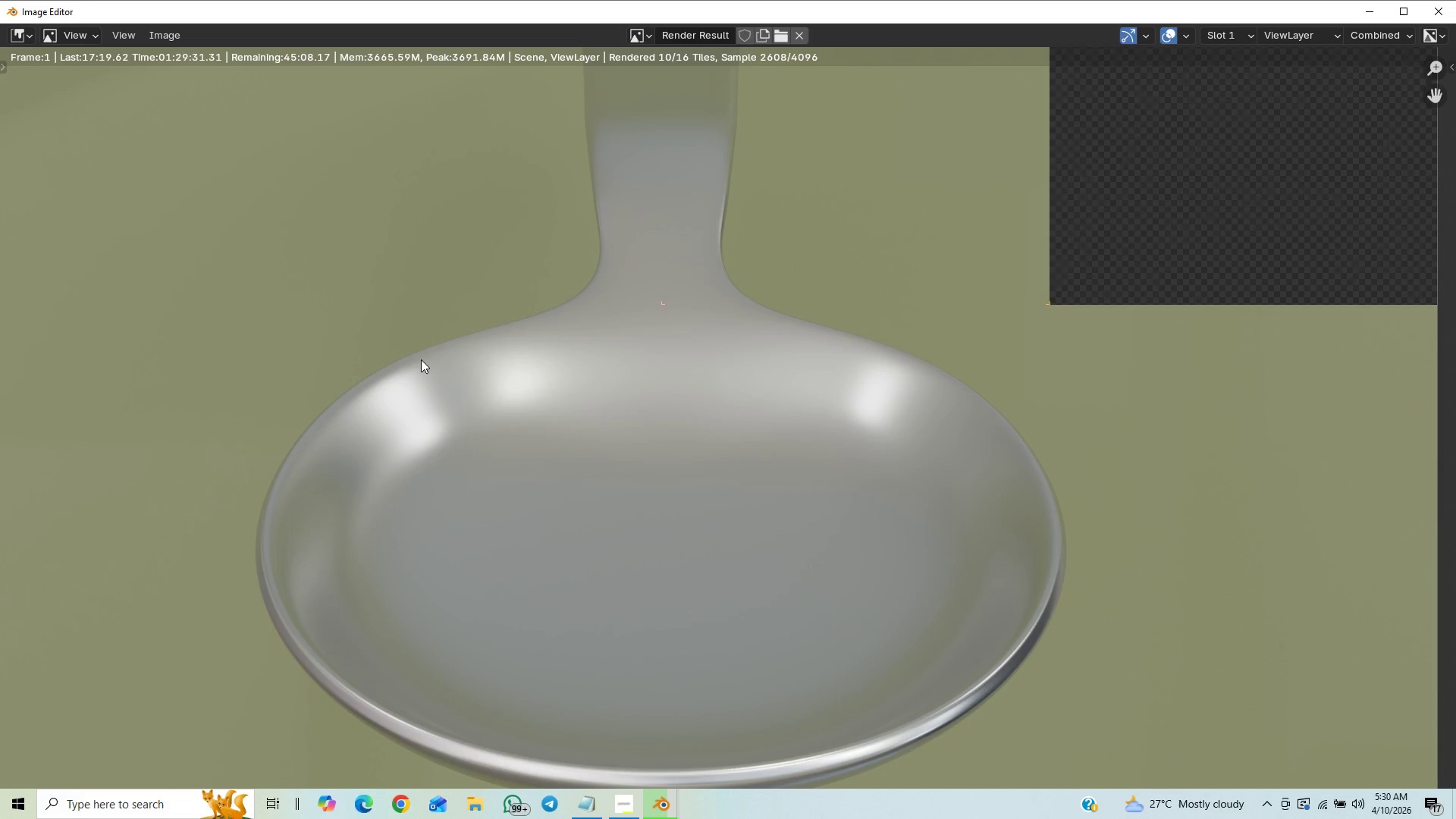 
scroll: coordinate [421, 360], scroll_direction: down, amount: 12.0
 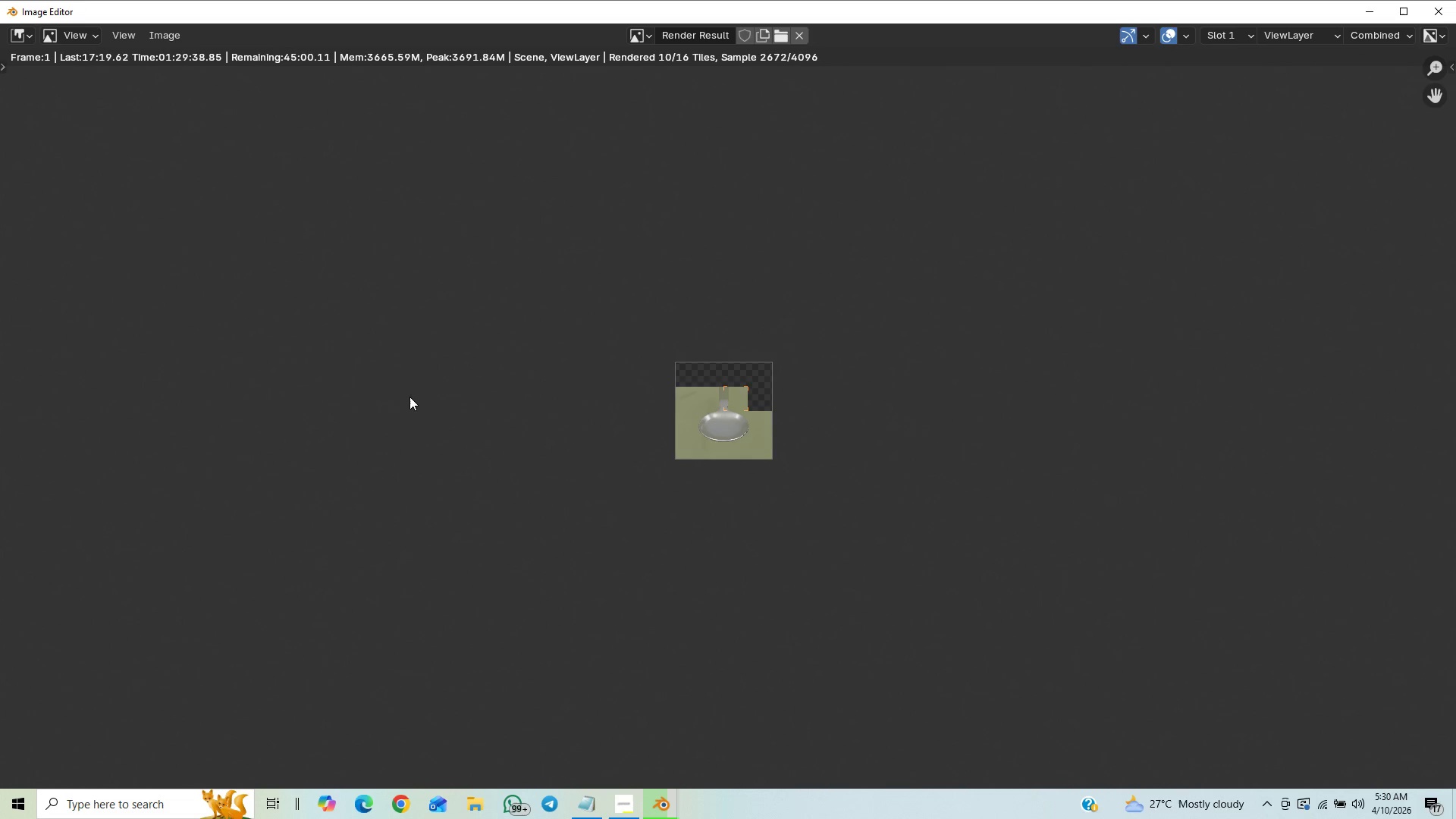 
wait(5.04)
 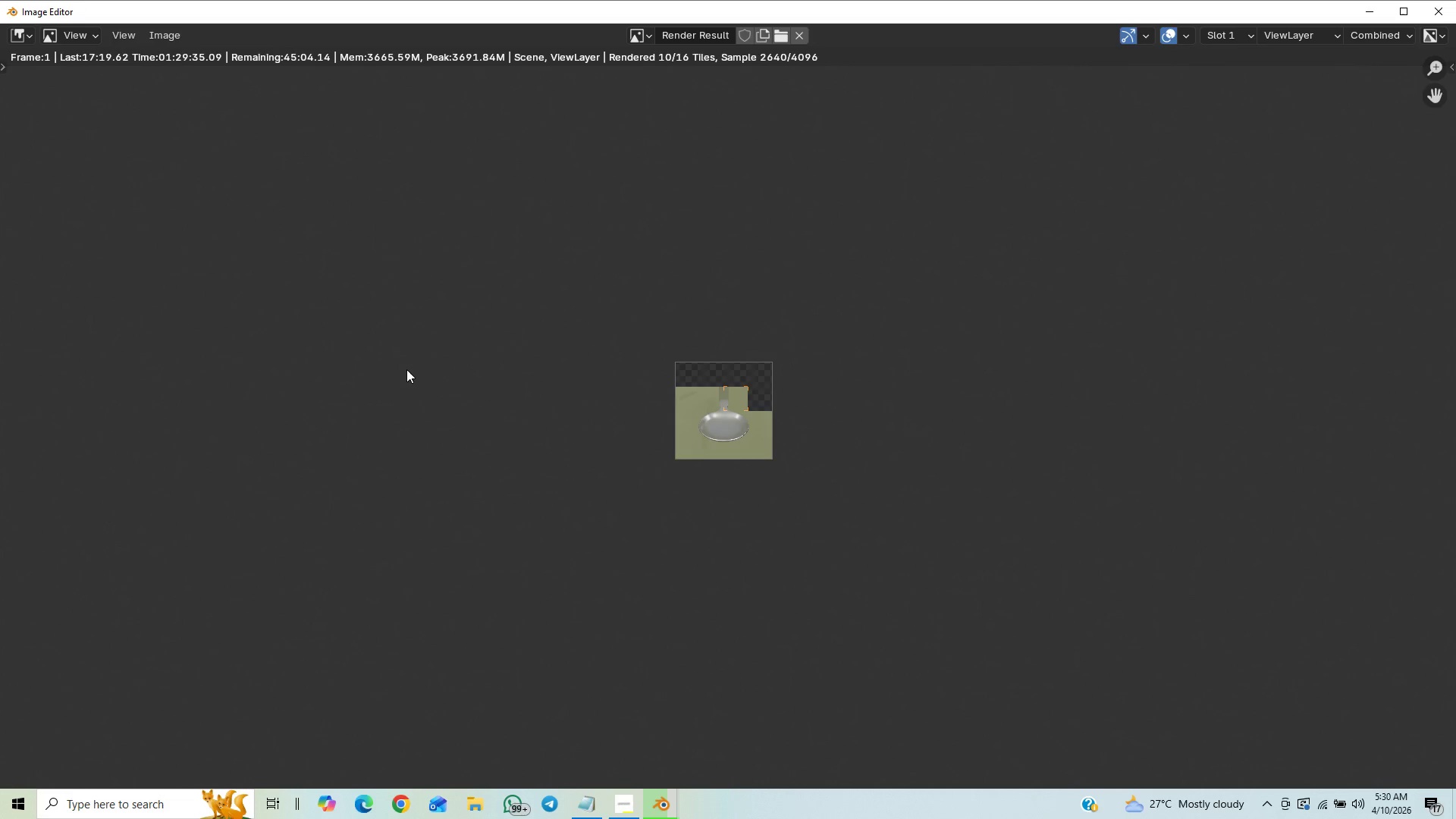 
scroll: coordinate [387, 449], scroll_direction: up, amount: 5.0
 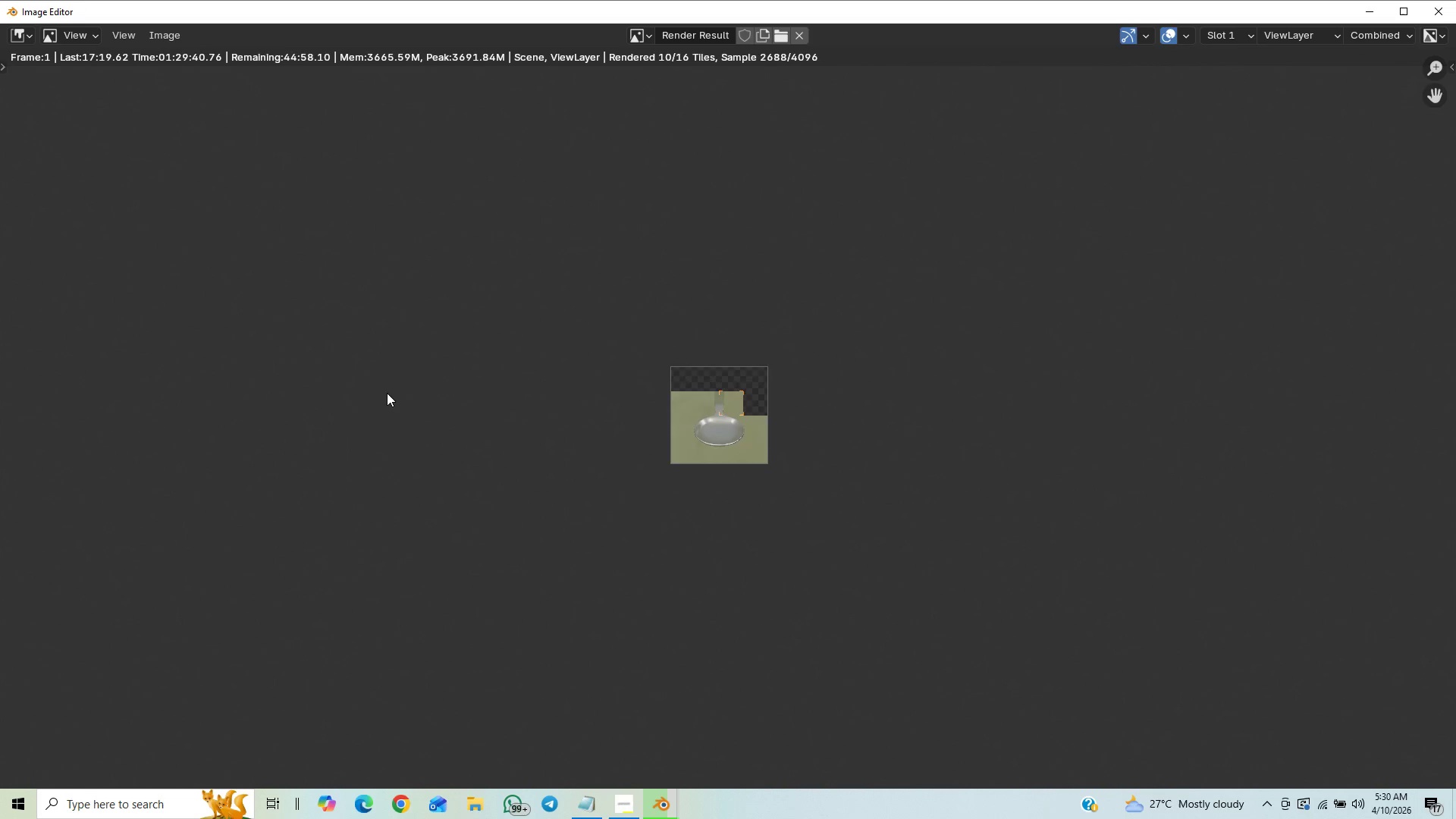 
scroll: coordinate [387, 393], scroll_direction: down, amount: 5.0
 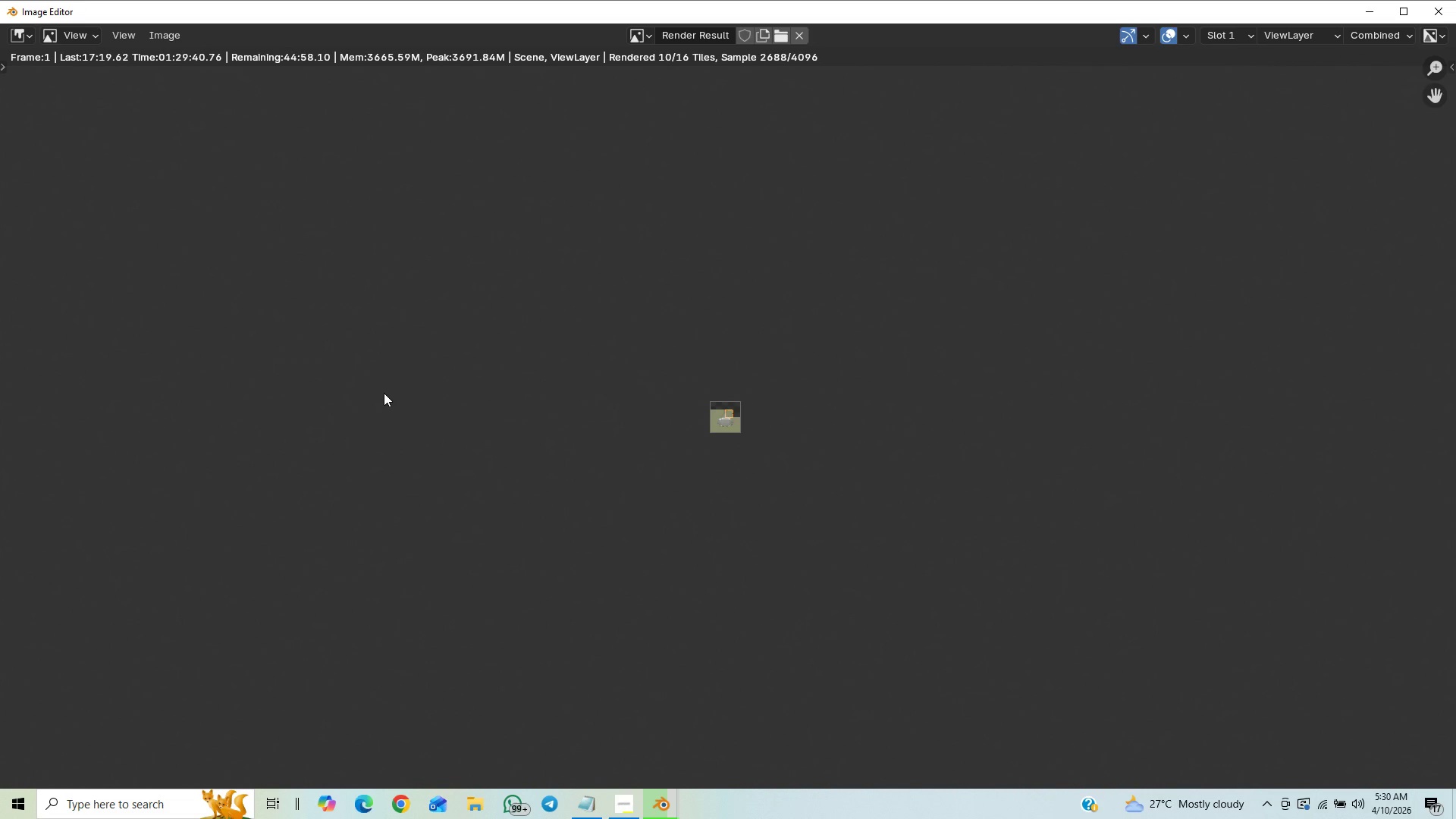 
scroll: coordinate [379, 381], scroll_direction: up, amount: 11.0
 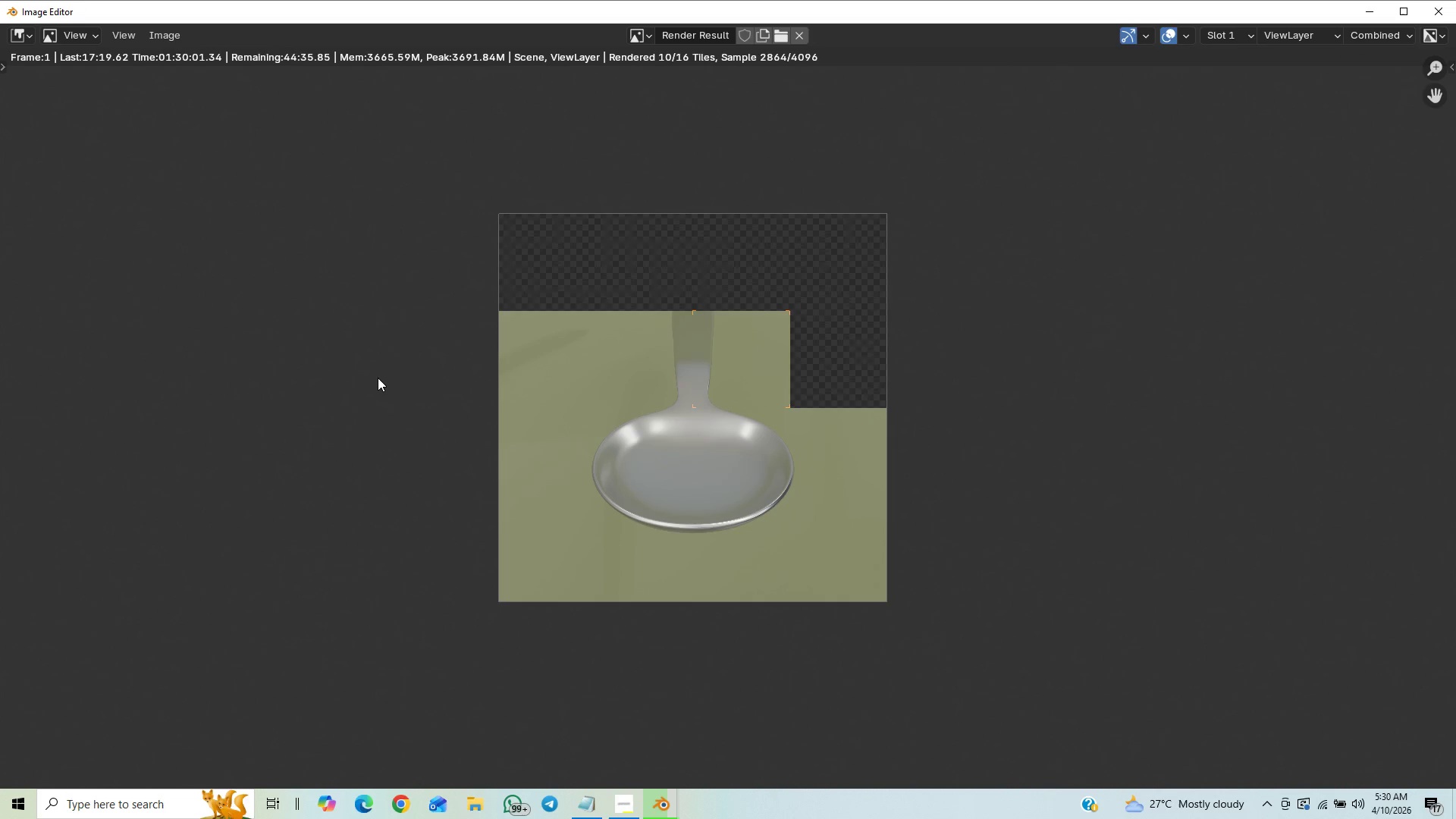 
wait(22.5)
 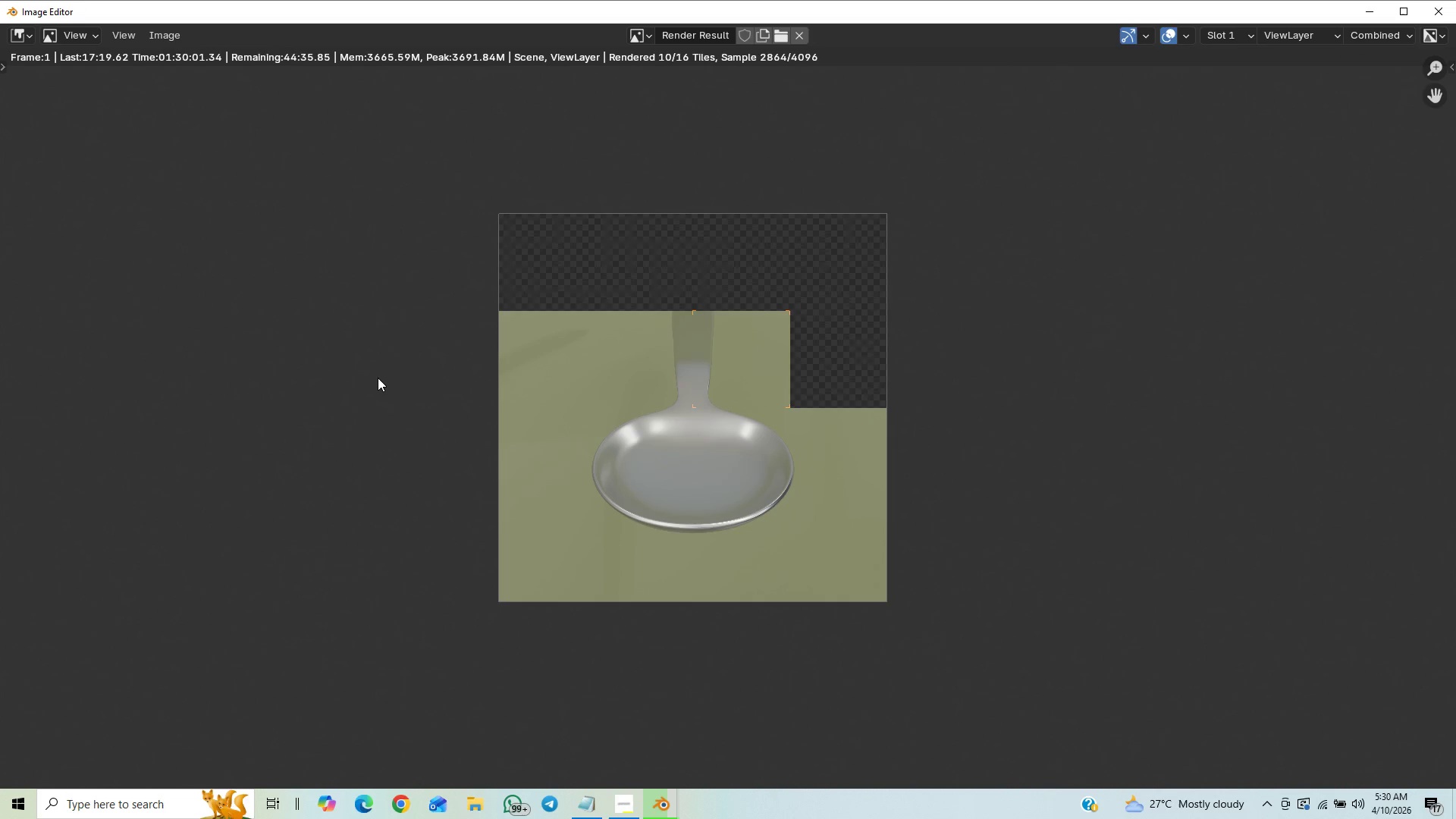 
scroll: coordinate [428, 387], scroll_direction: up, amount: 5.0
 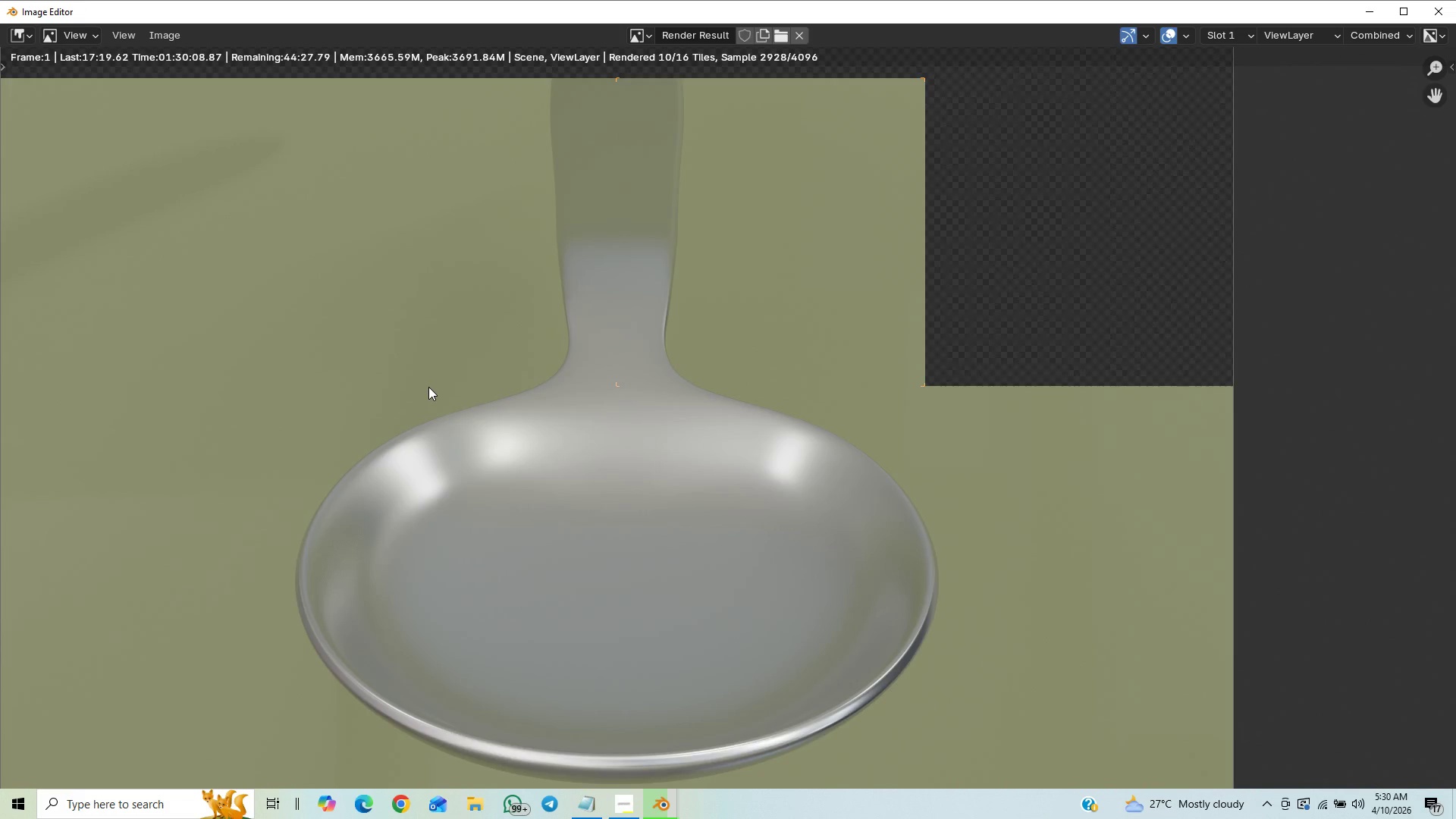 
scroll: coordinate [428, 387], scroll_direction: down, amount: 1.0
 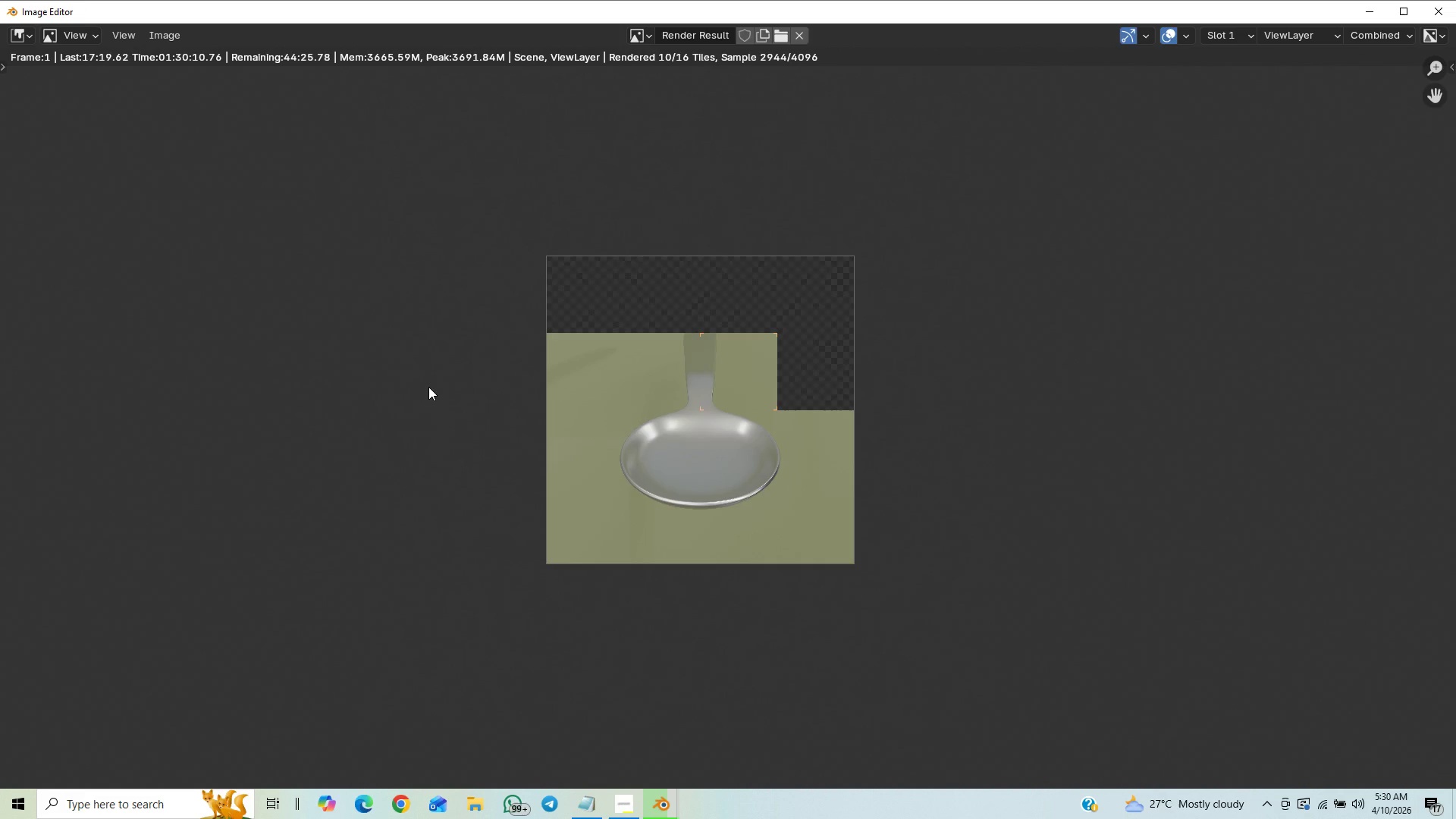 
scroll: coordinate [426, 388], scroll_direction: up, amount: 2.0
 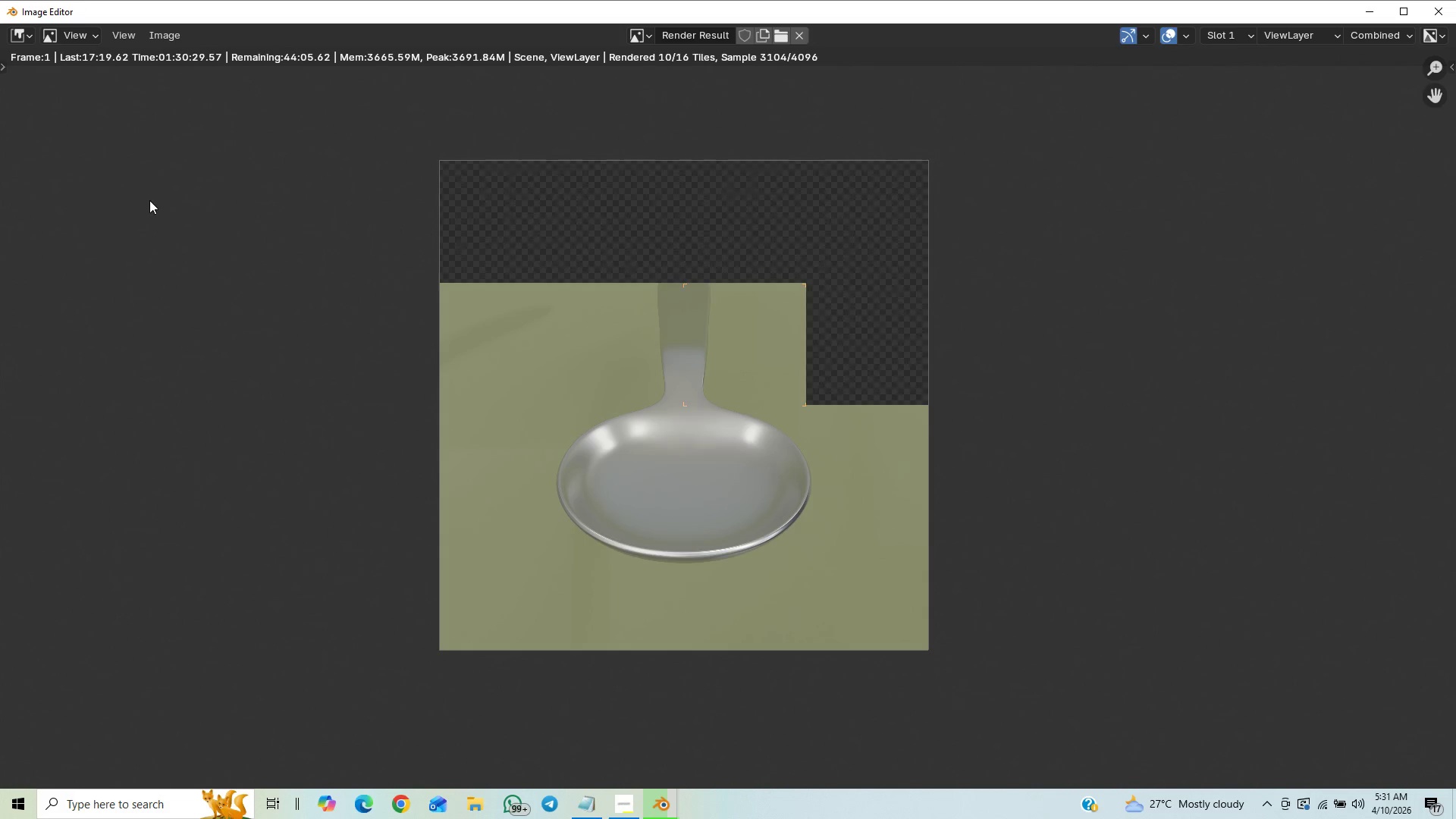 
wait(21.46)
 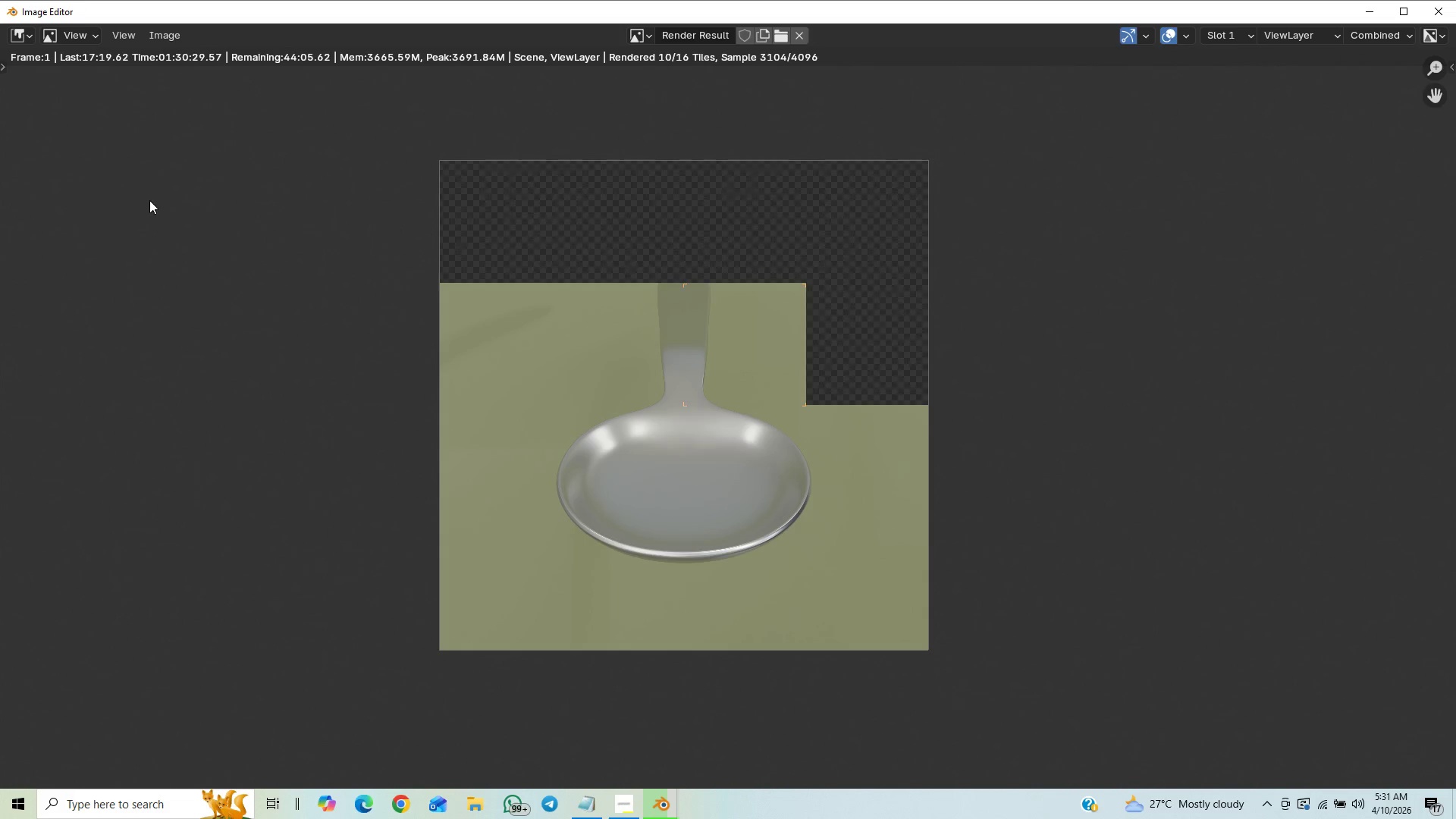 
scroll: coordinate [617, 369], scroll_direction: up, amount: 2.0
 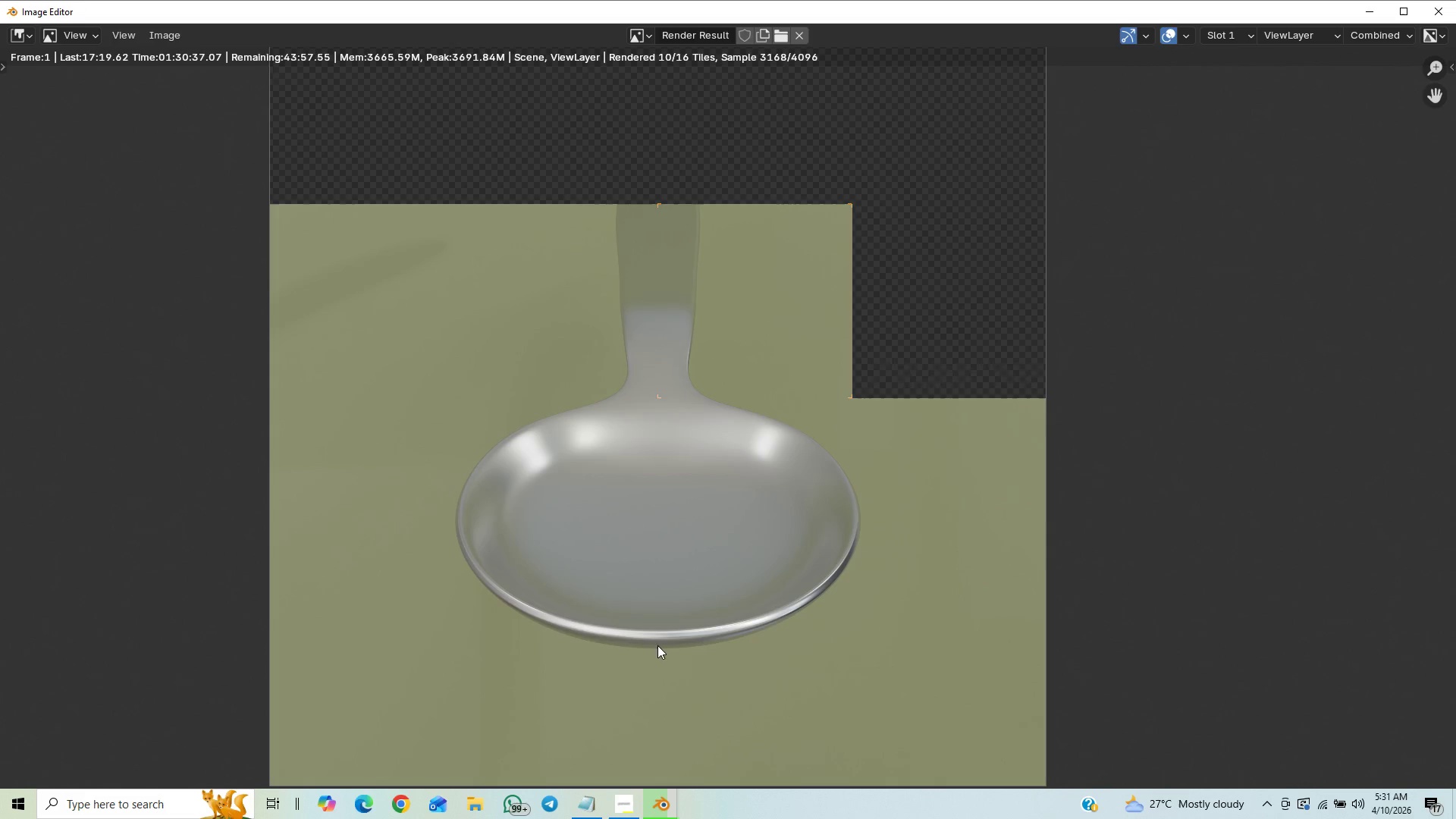 
mouse_move([670, 774])
 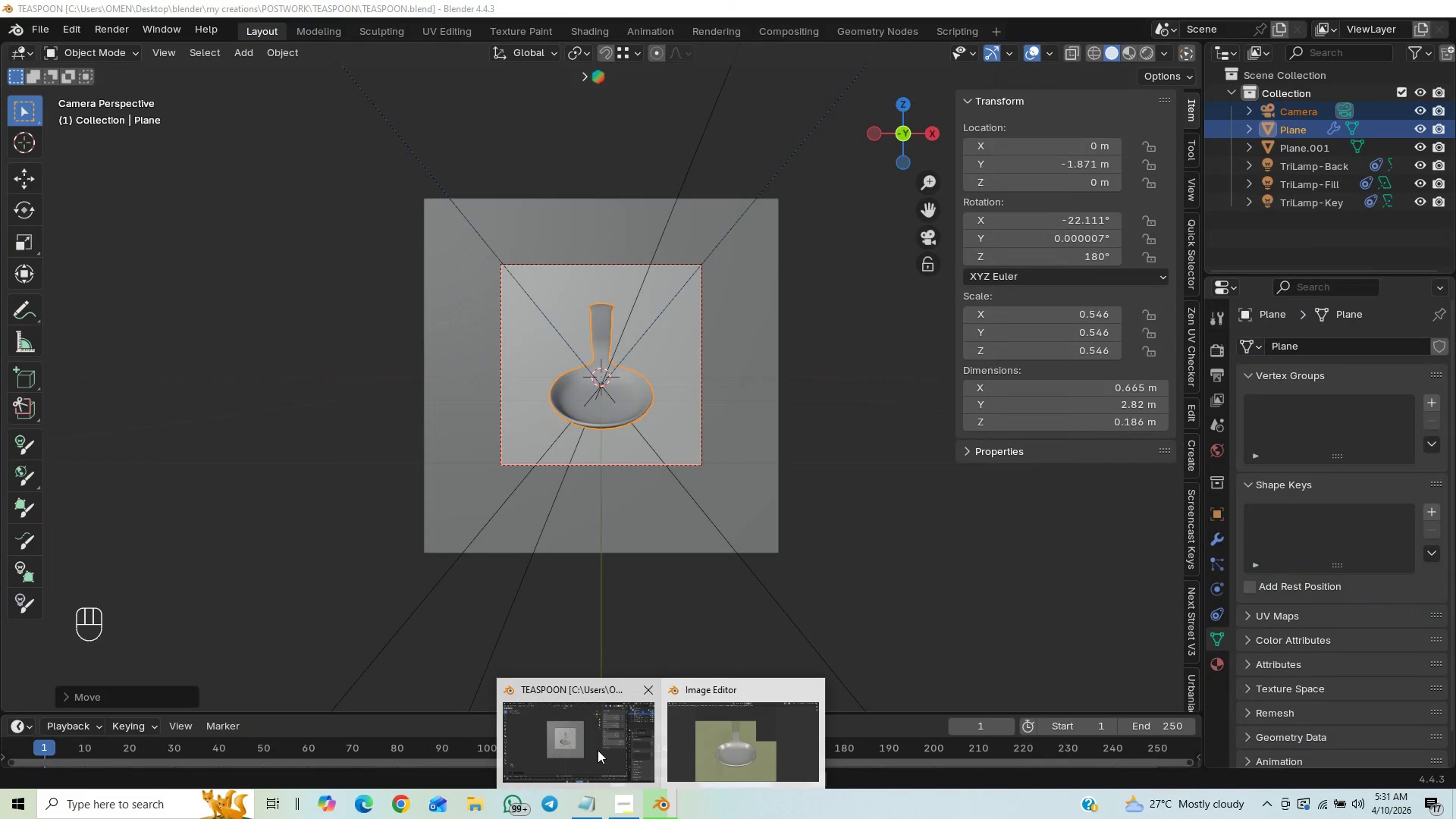 
left_click([598, 750])
 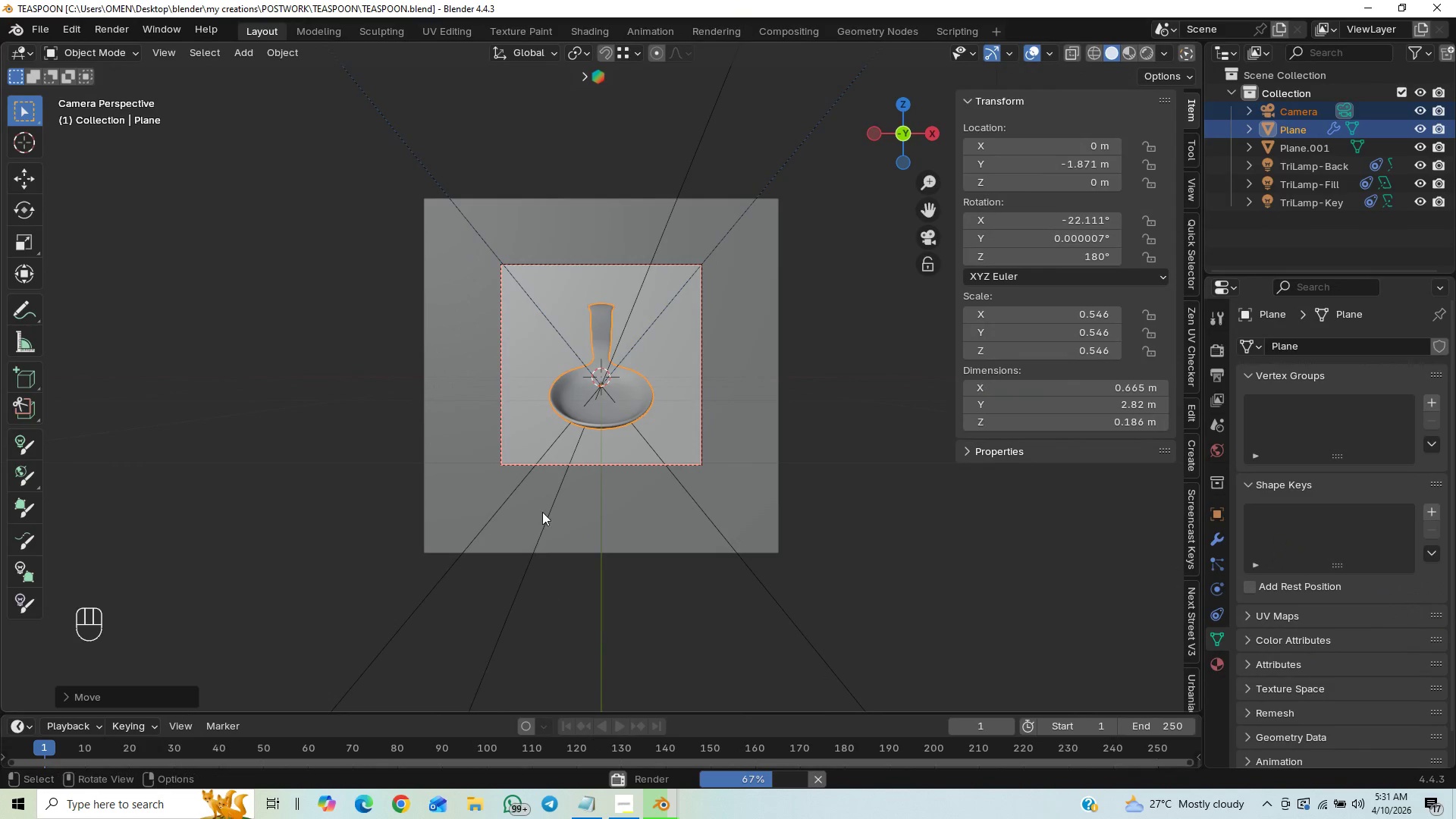 
scroll: coordinate [541, 510], scroll_direction: up, amount: 1.0
 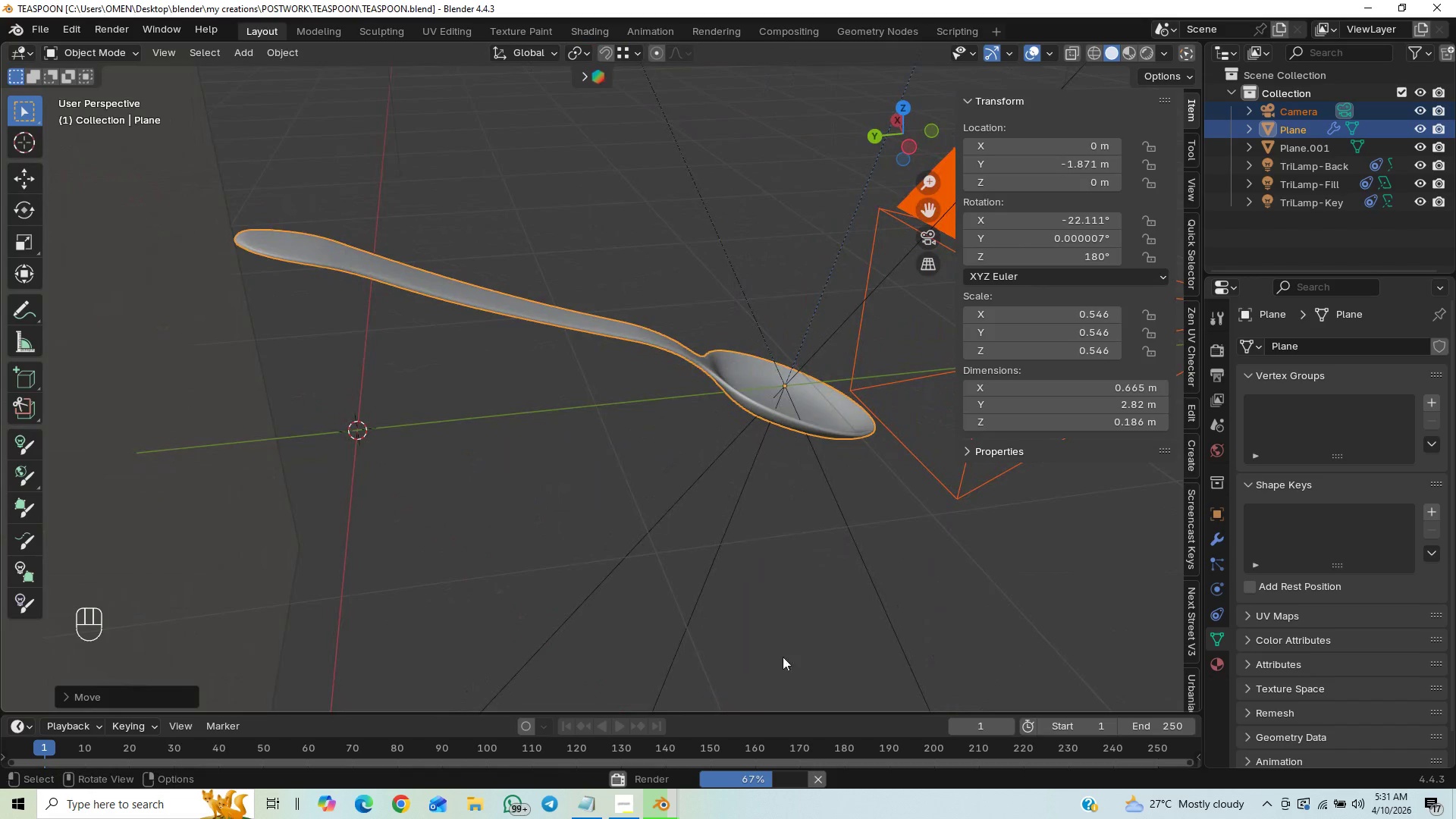 
mouse_move([686, 780])
 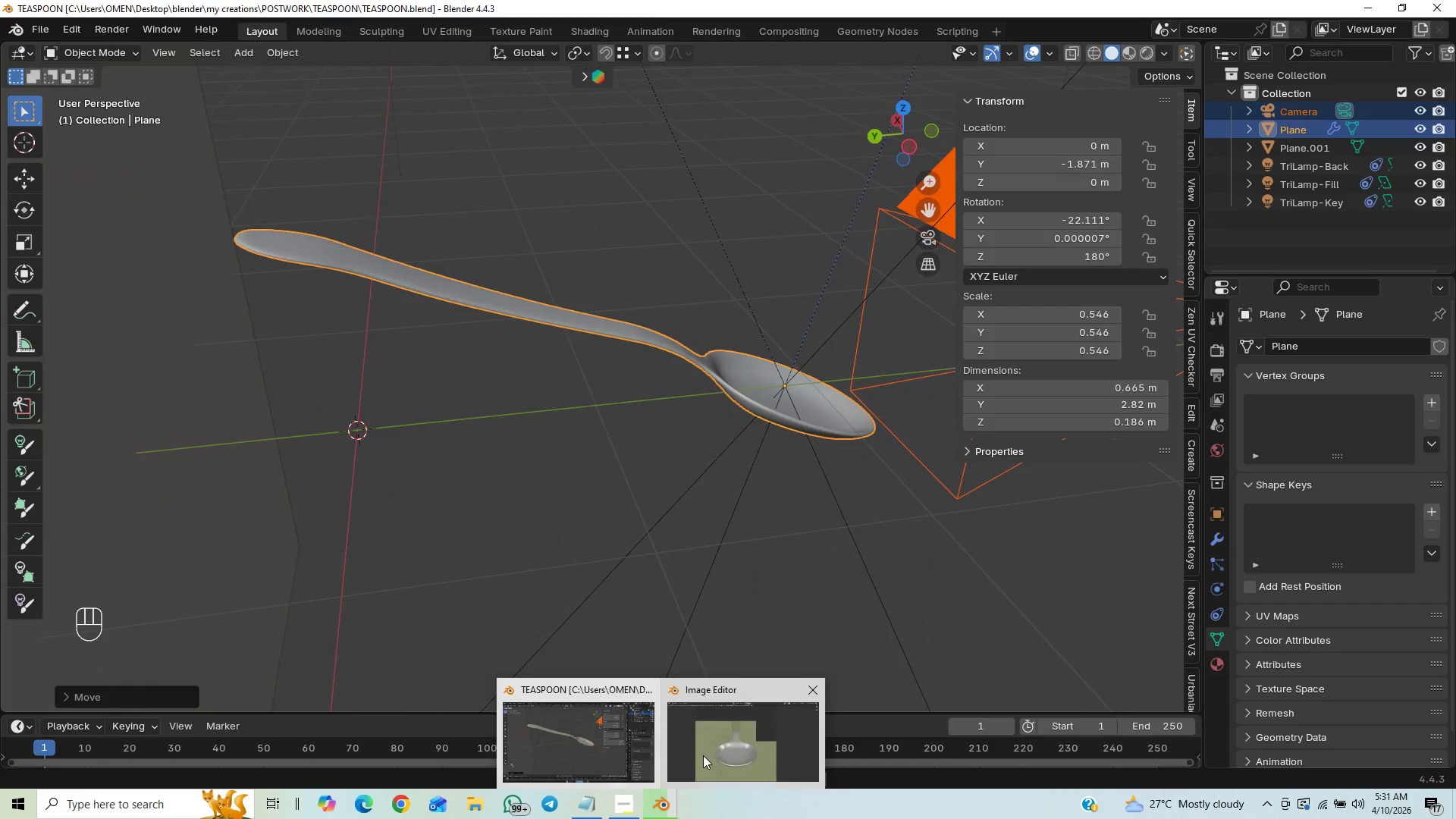 
left_click([703, 755])
 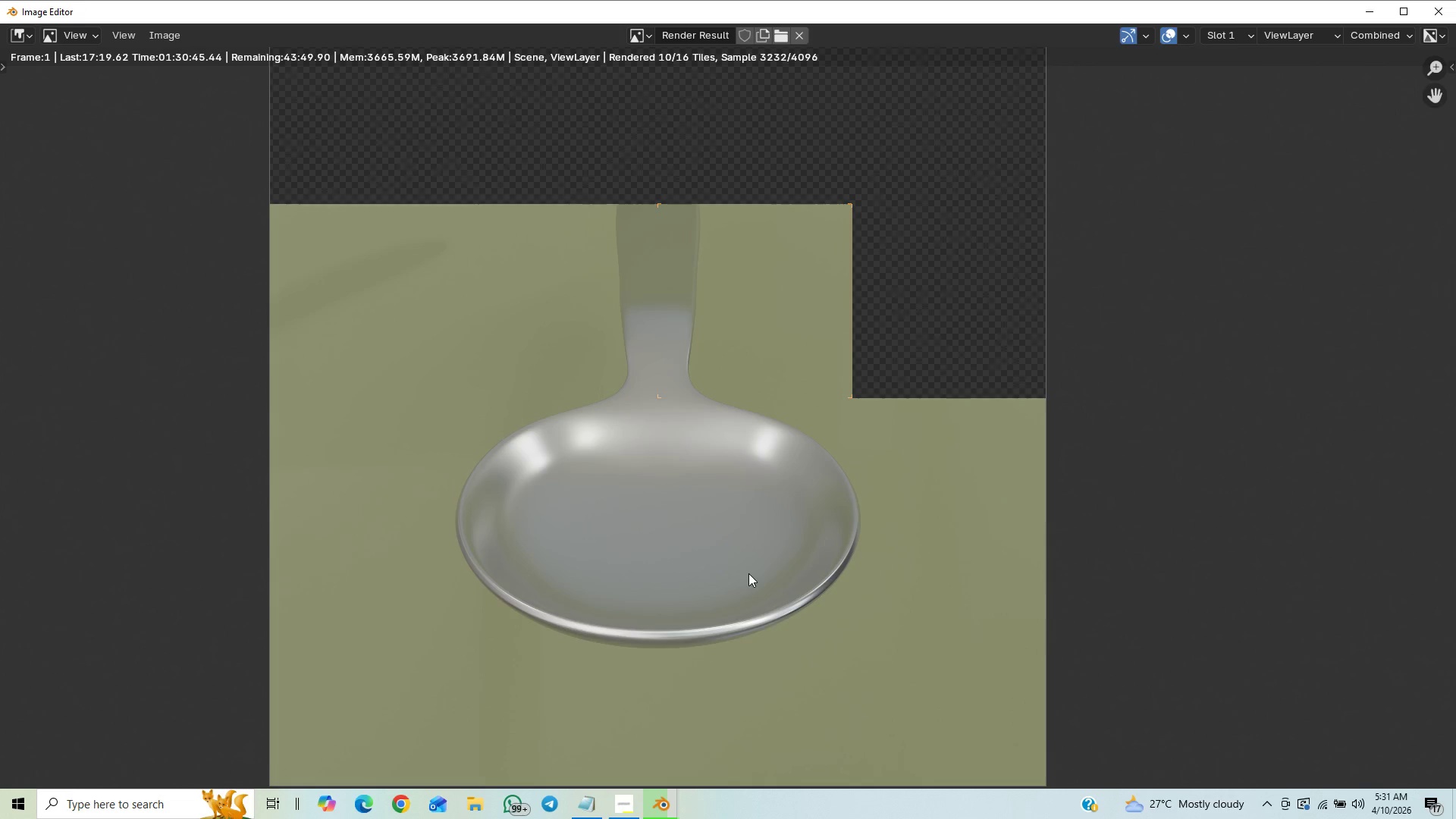 
scroll: coordinate [748, 573], scroll_direction: down, amount: 1.0
 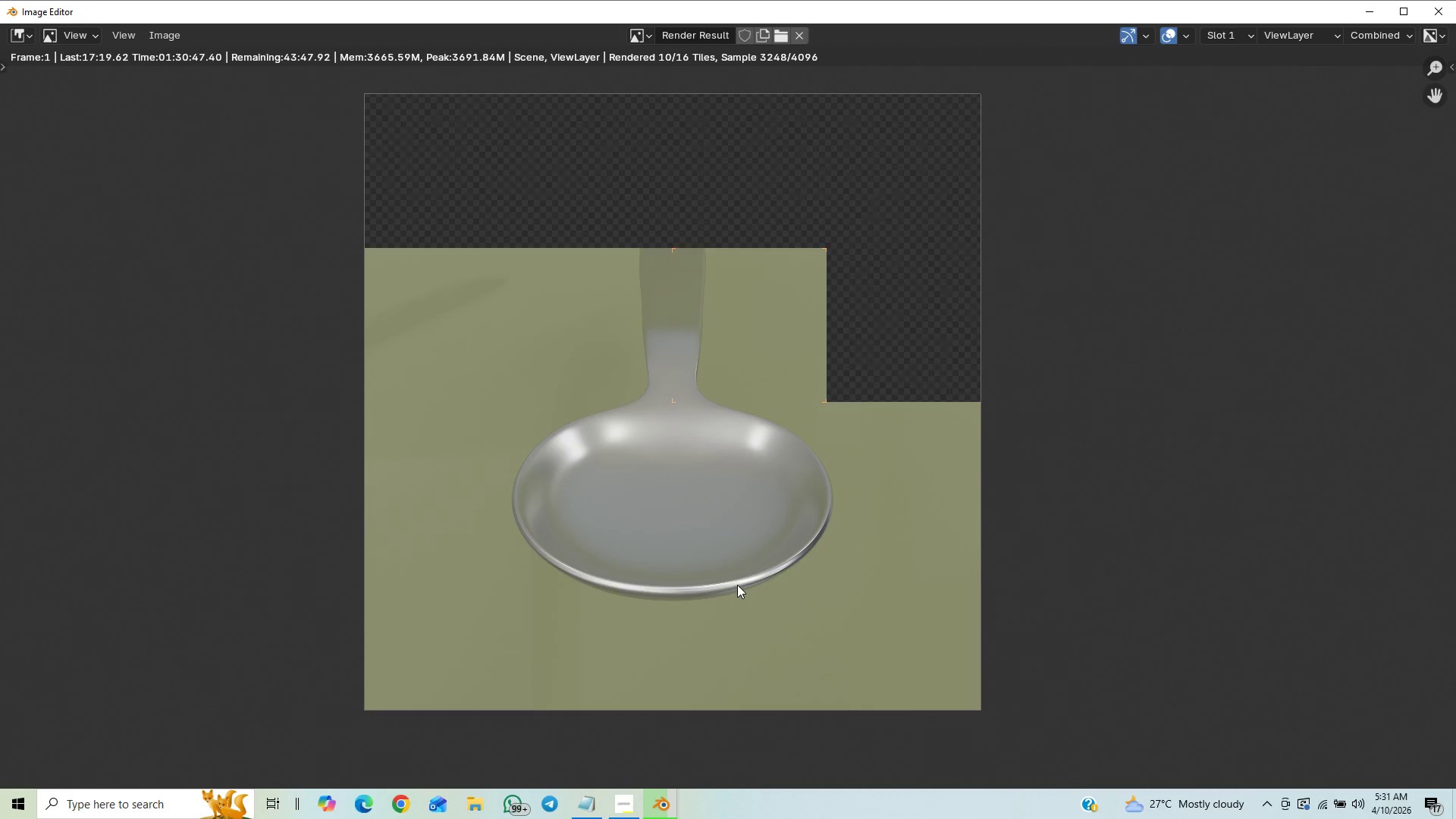 
key(Control+S)
 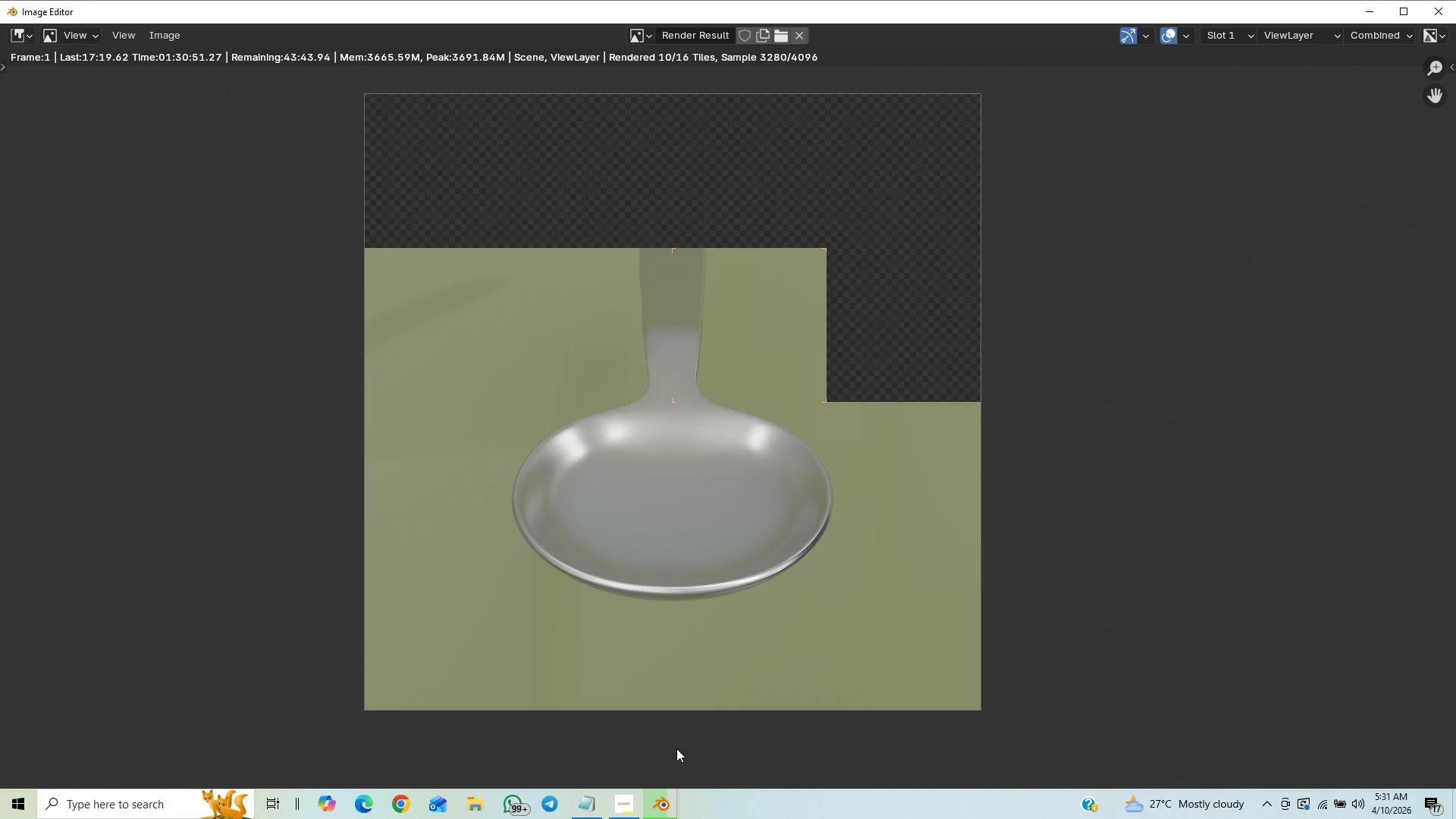 
left_click([620, 802])